 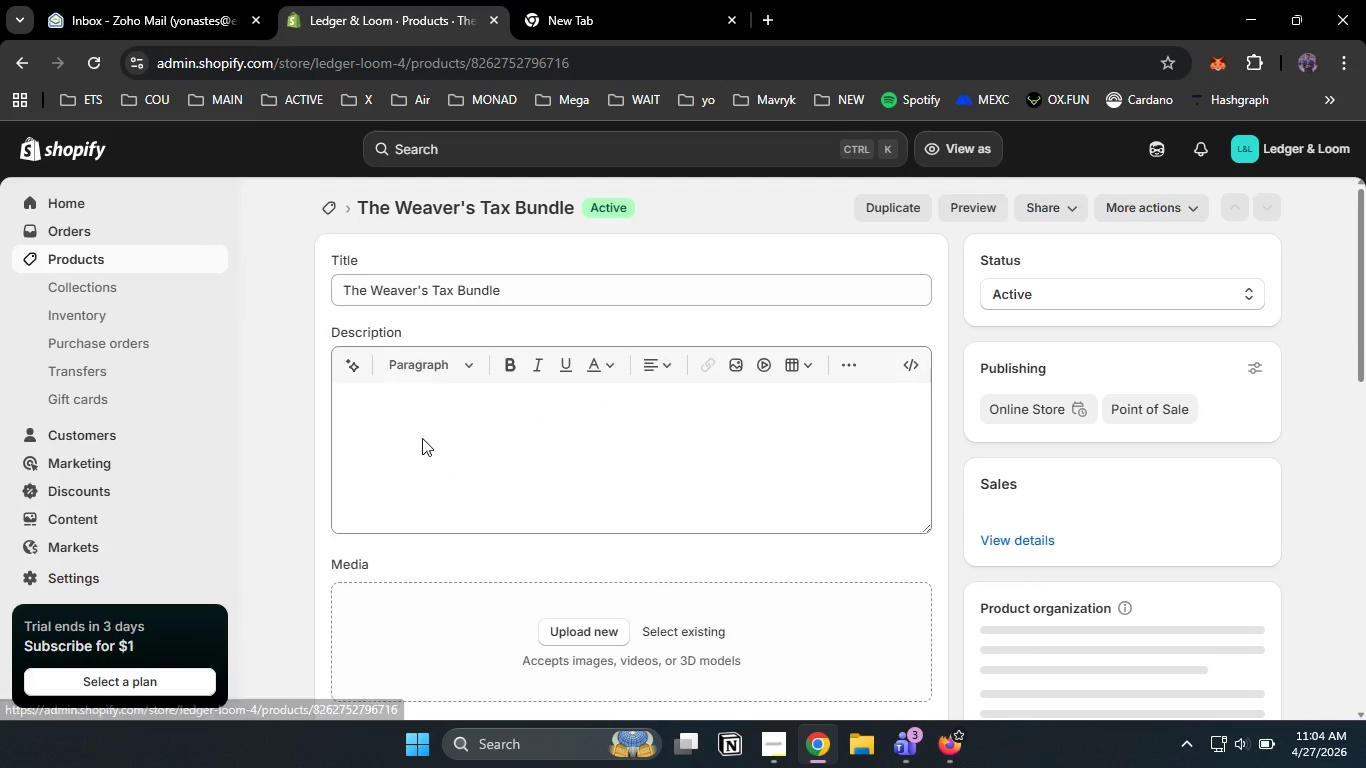 
scroll: coordinate [575, 560], scroll_direction: down, amount: 1.0
 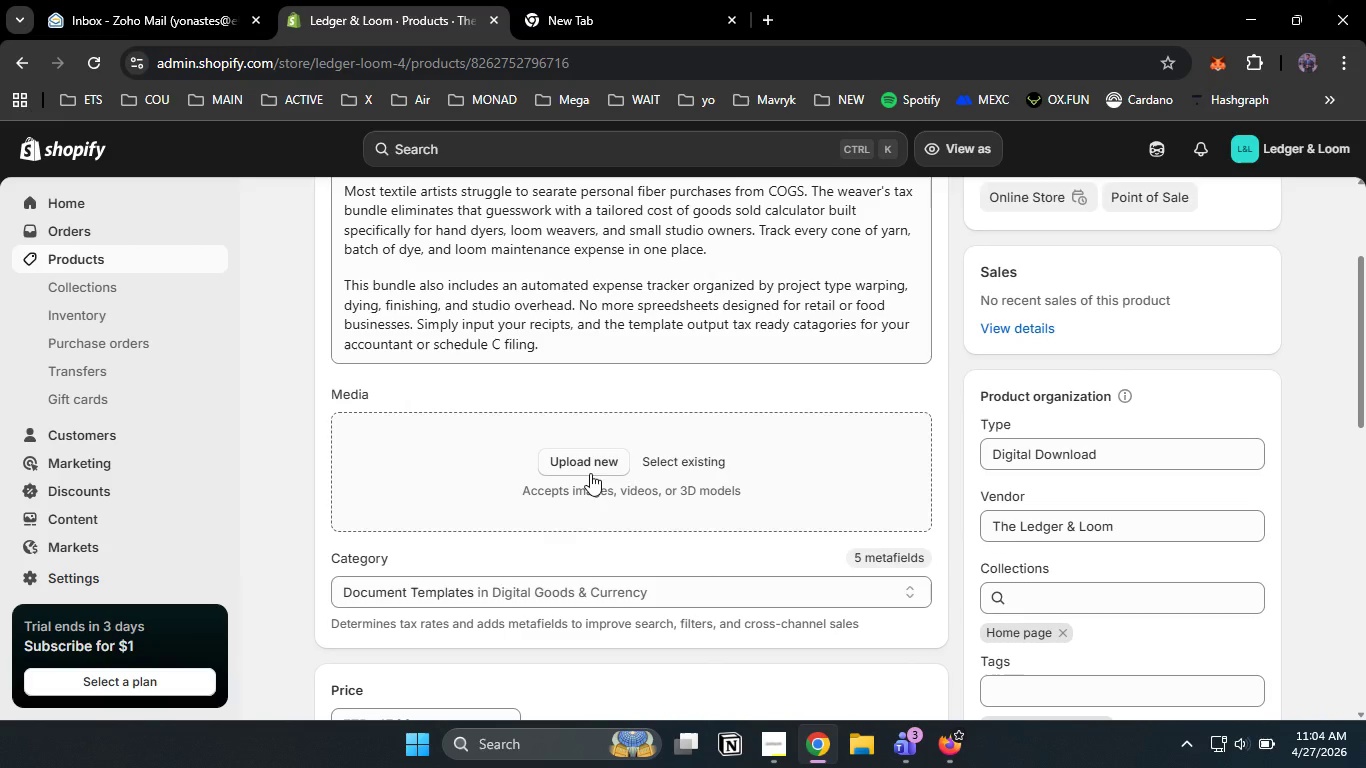 
left_click([590, 473])
 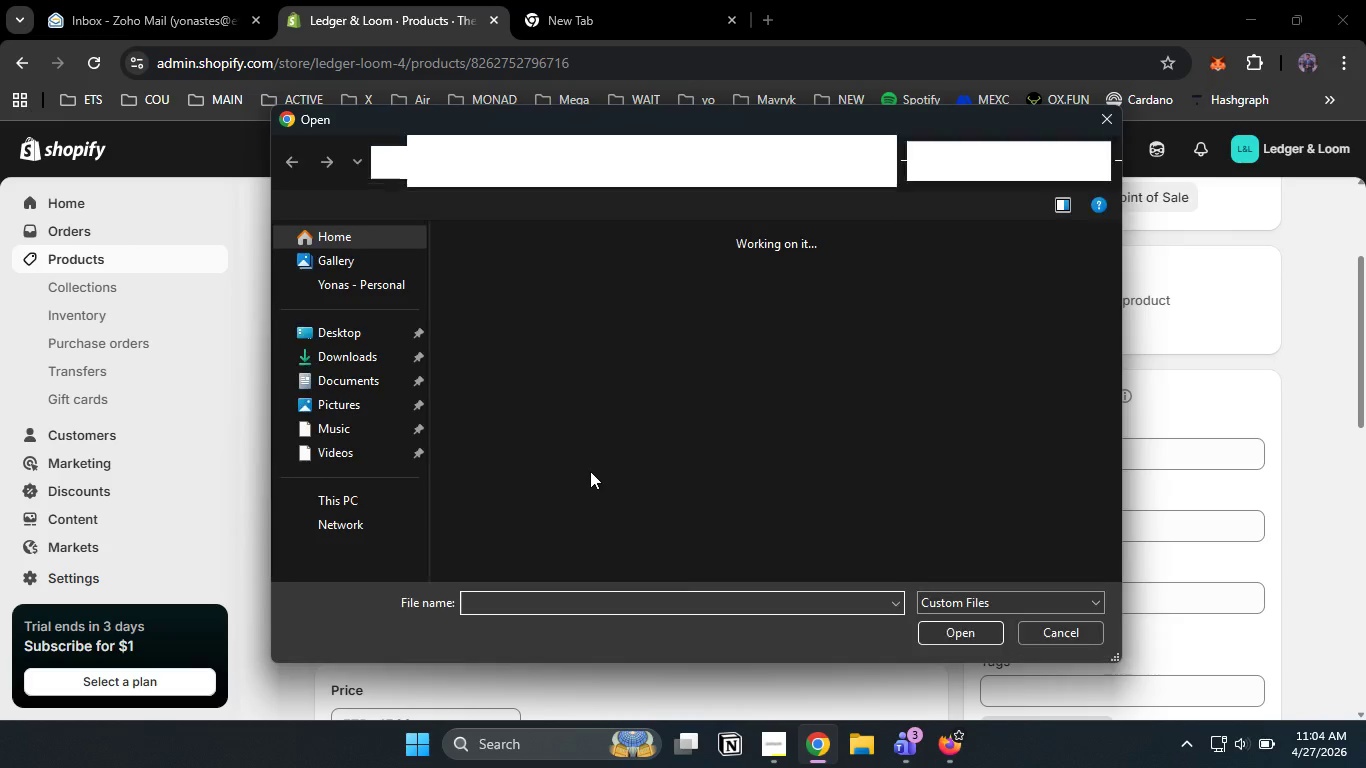 
wait(13.44)
 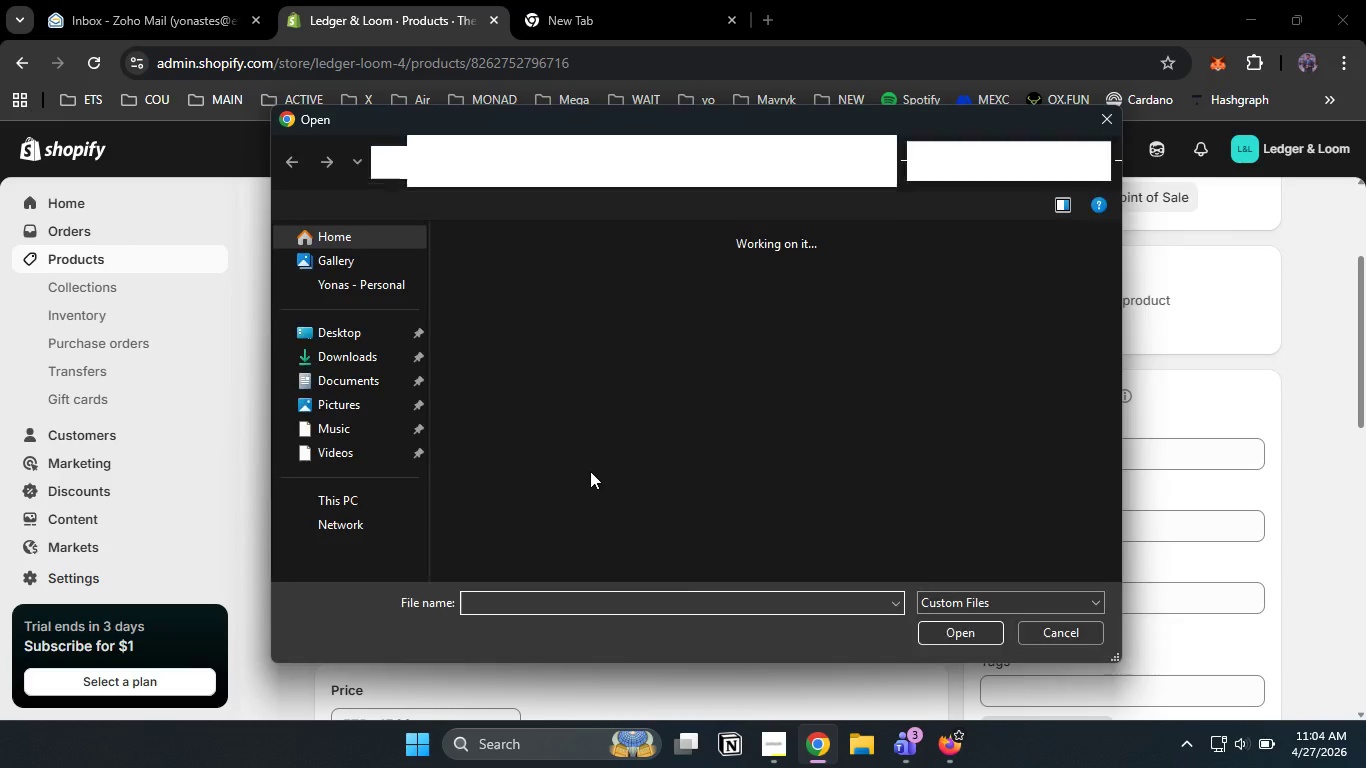 
left_click([357, 338])
 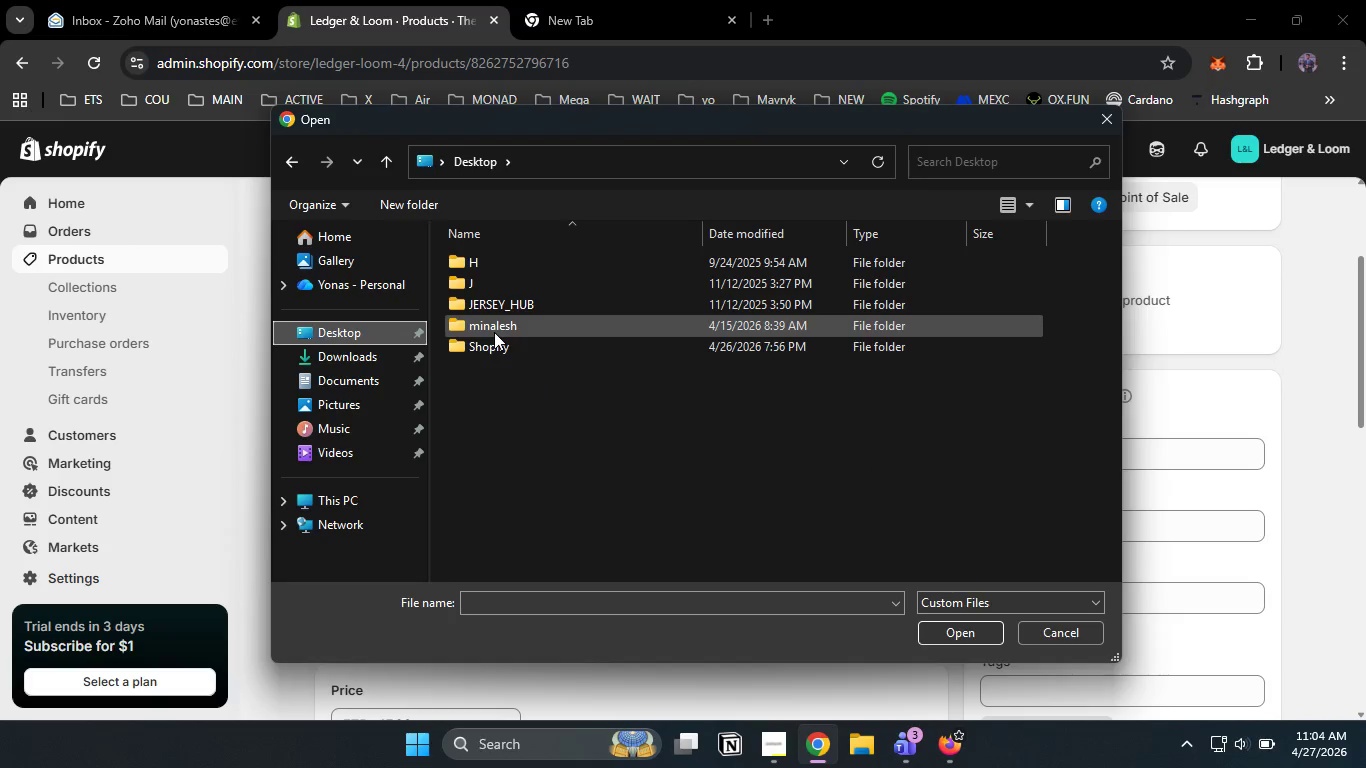 
double_click([503, 349])
 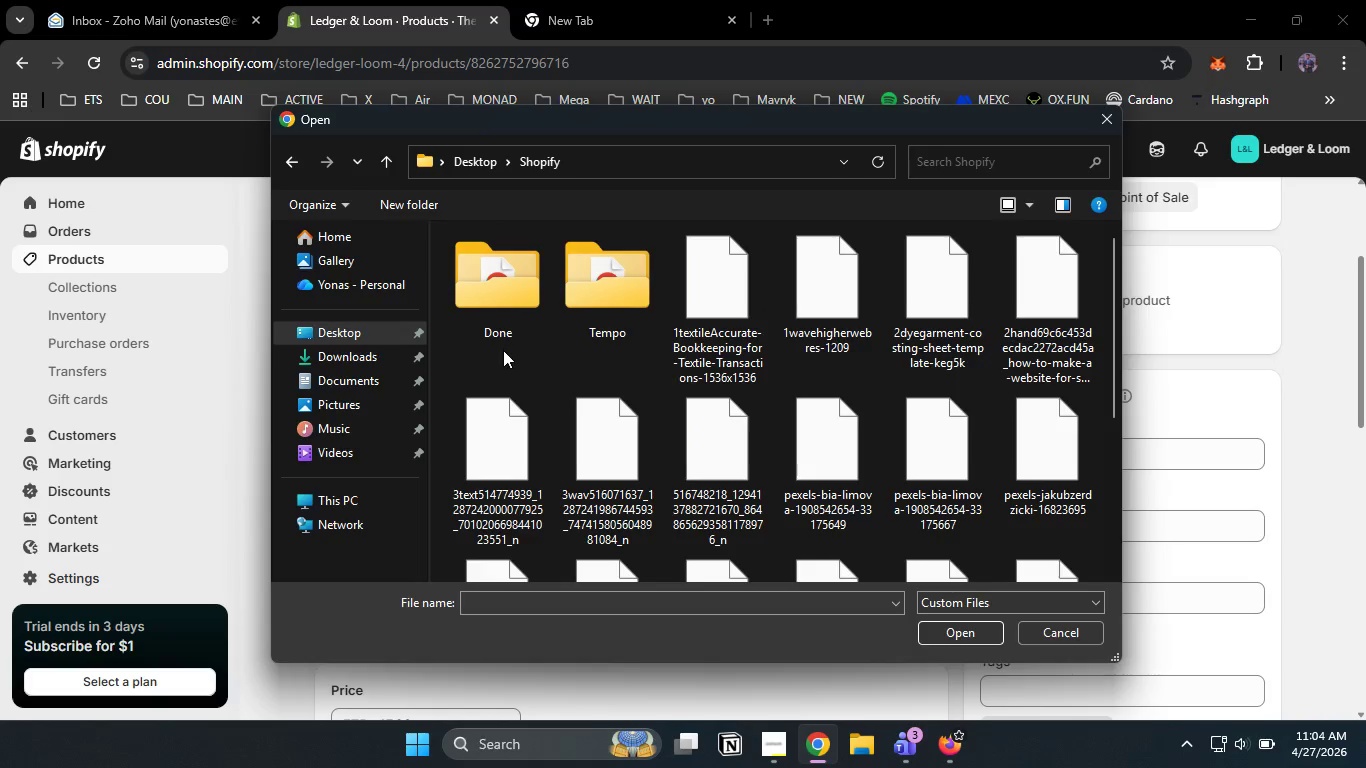 
mouse_move([534, 370])
 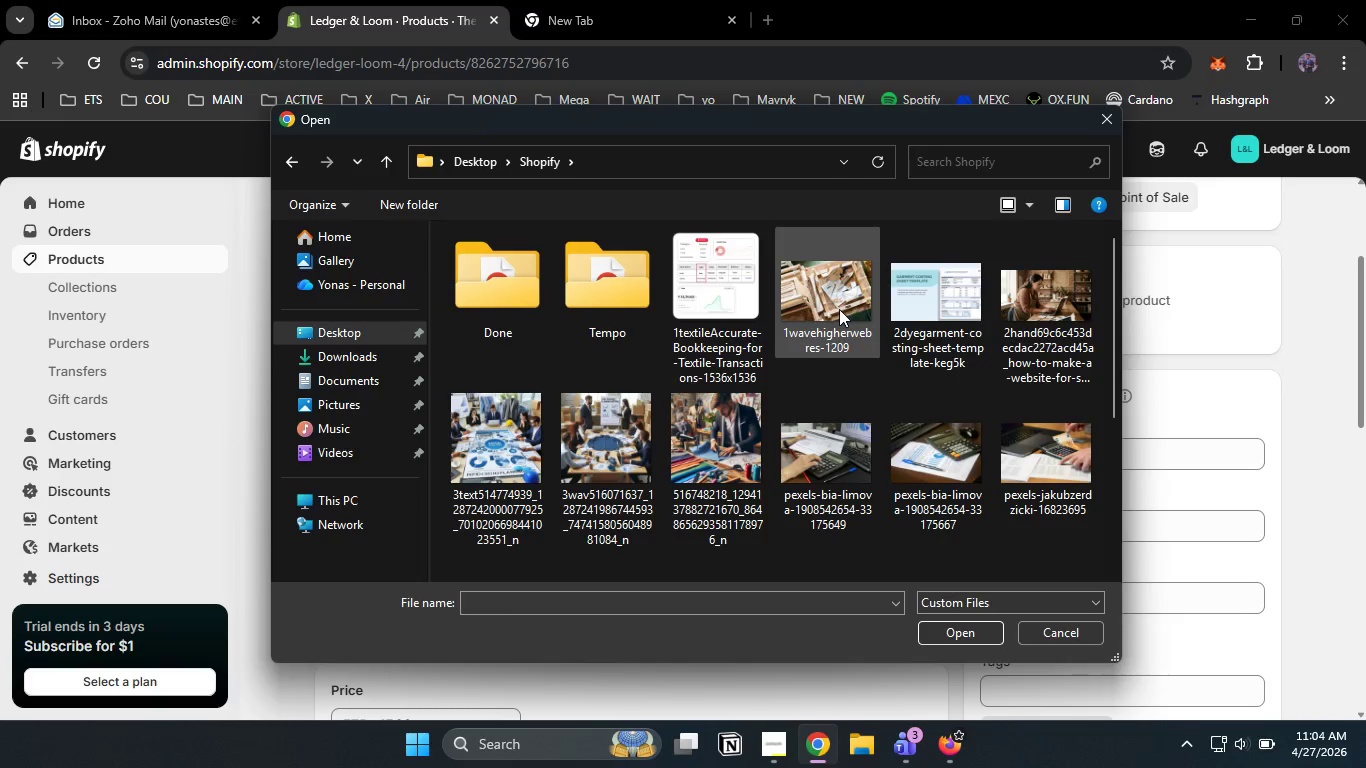 
left_click([839, 309])
 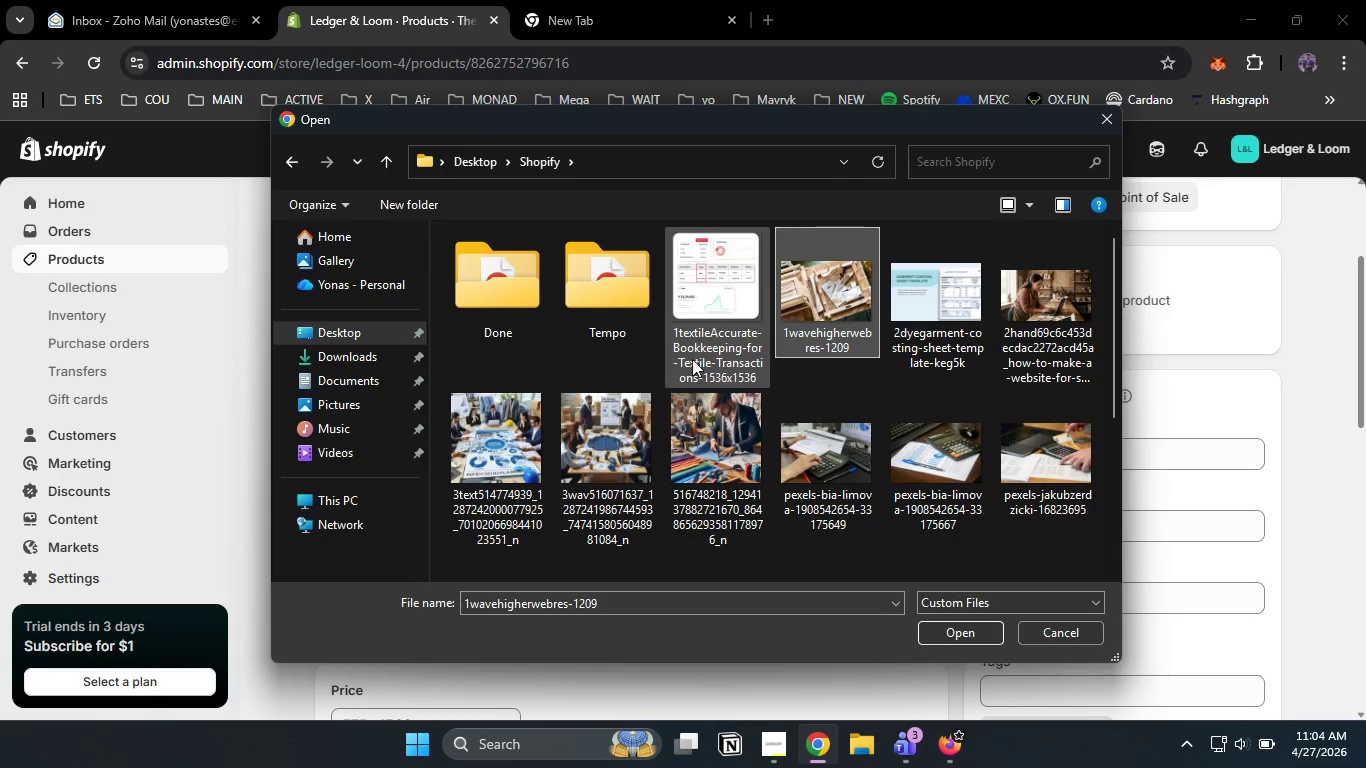 
hold_key(key=ControlLeft, duration=0.66)
left_click([689, 345])
 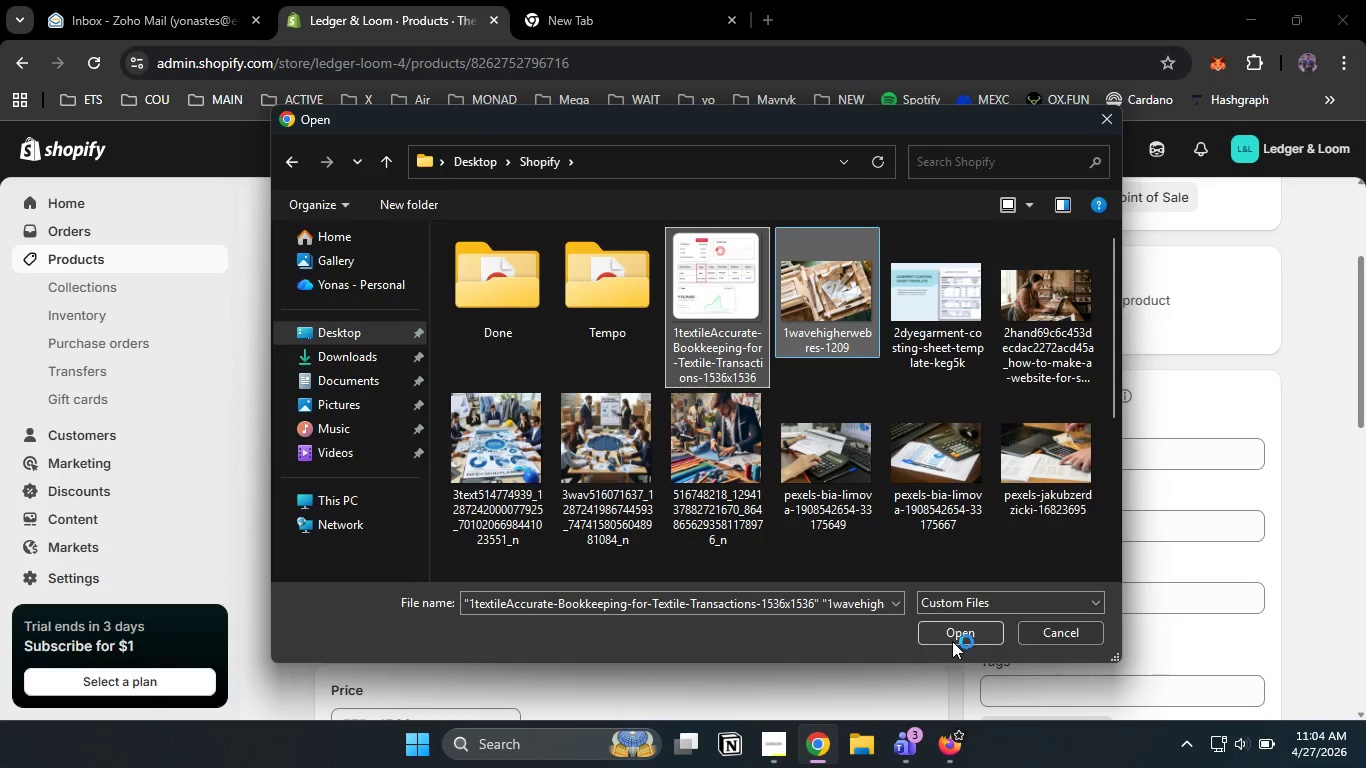 
left_click([948, 633])
 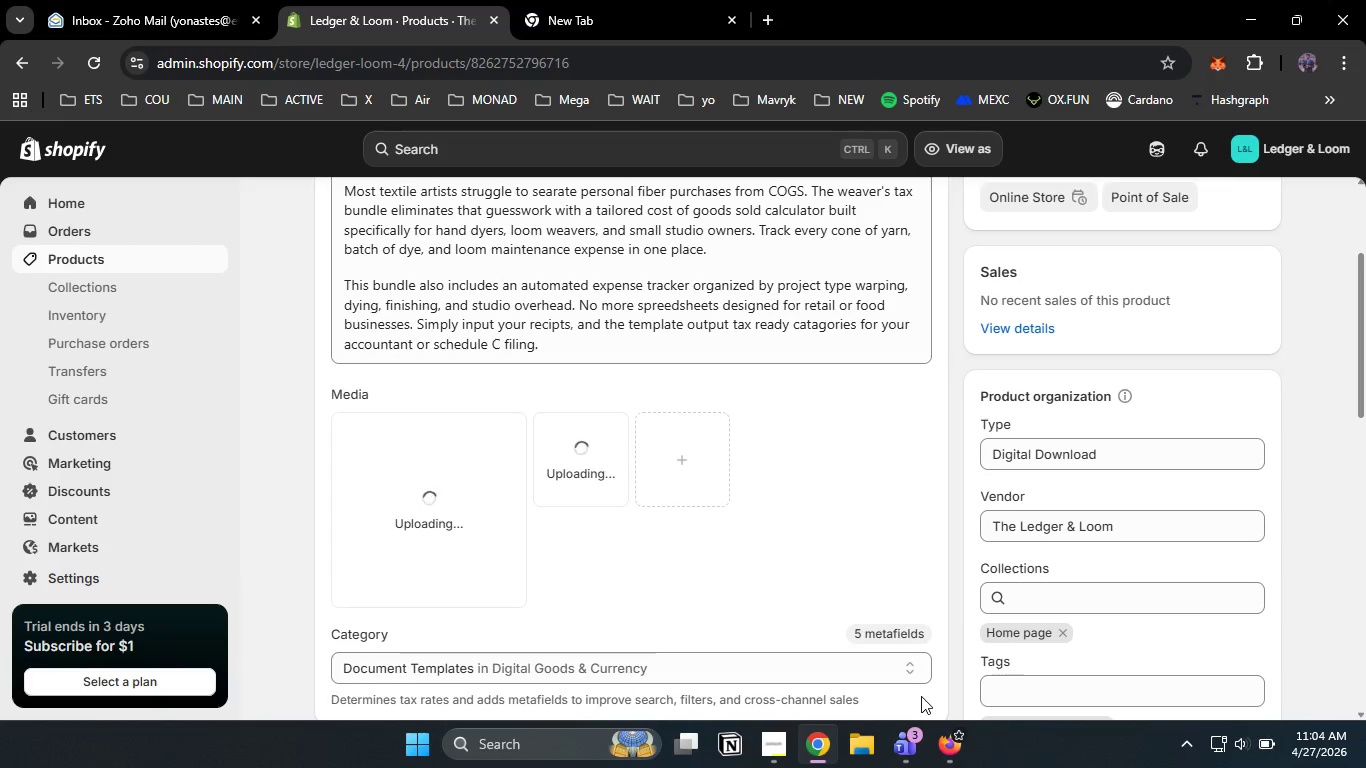 
wait(10.27)
 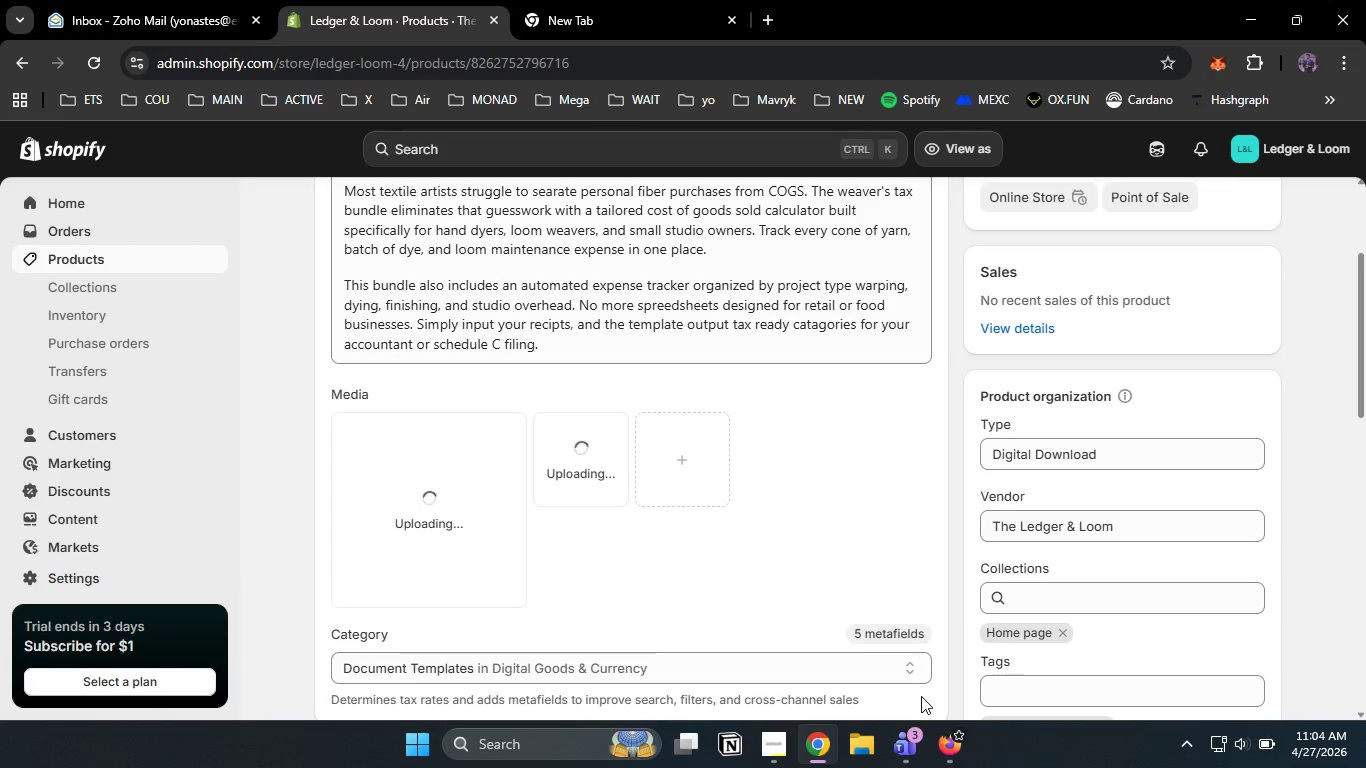 
mouse_move([517, 481])
 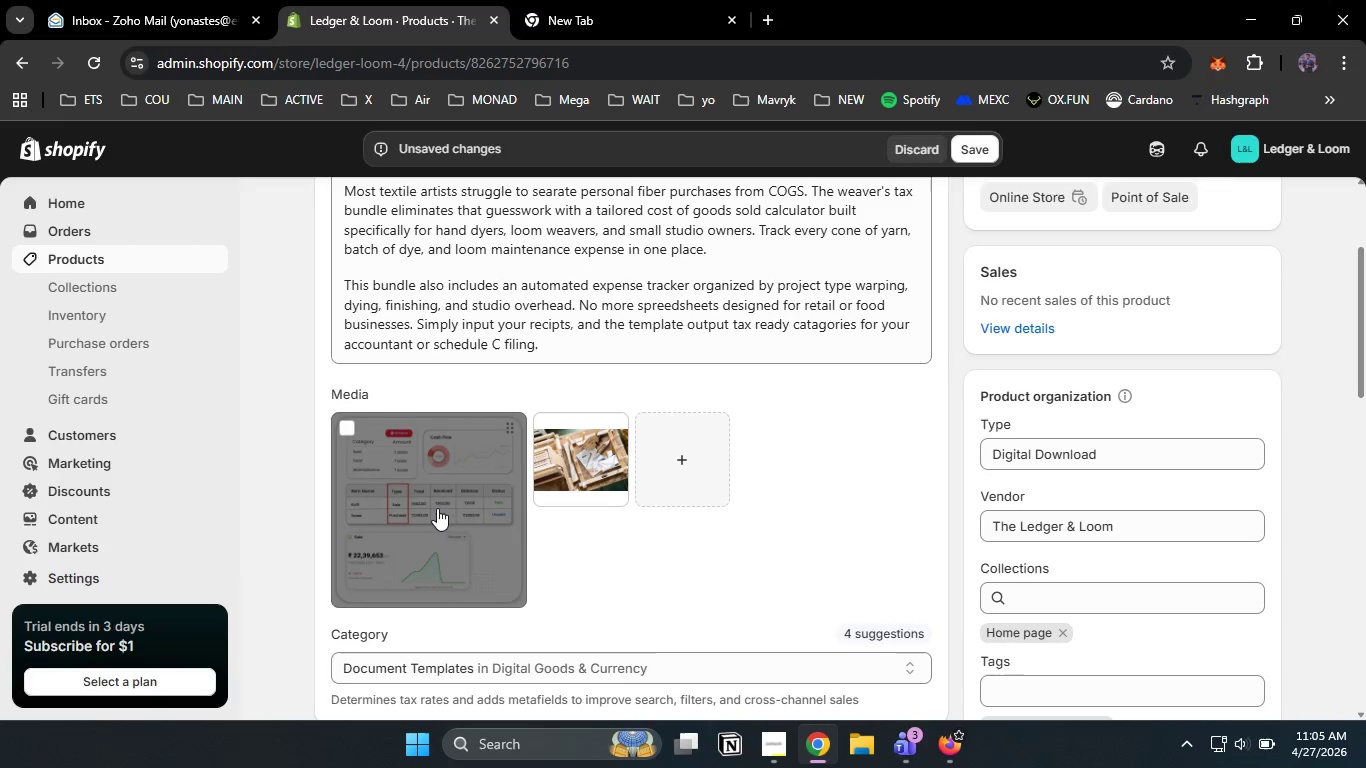 
left_click([437, 508])
 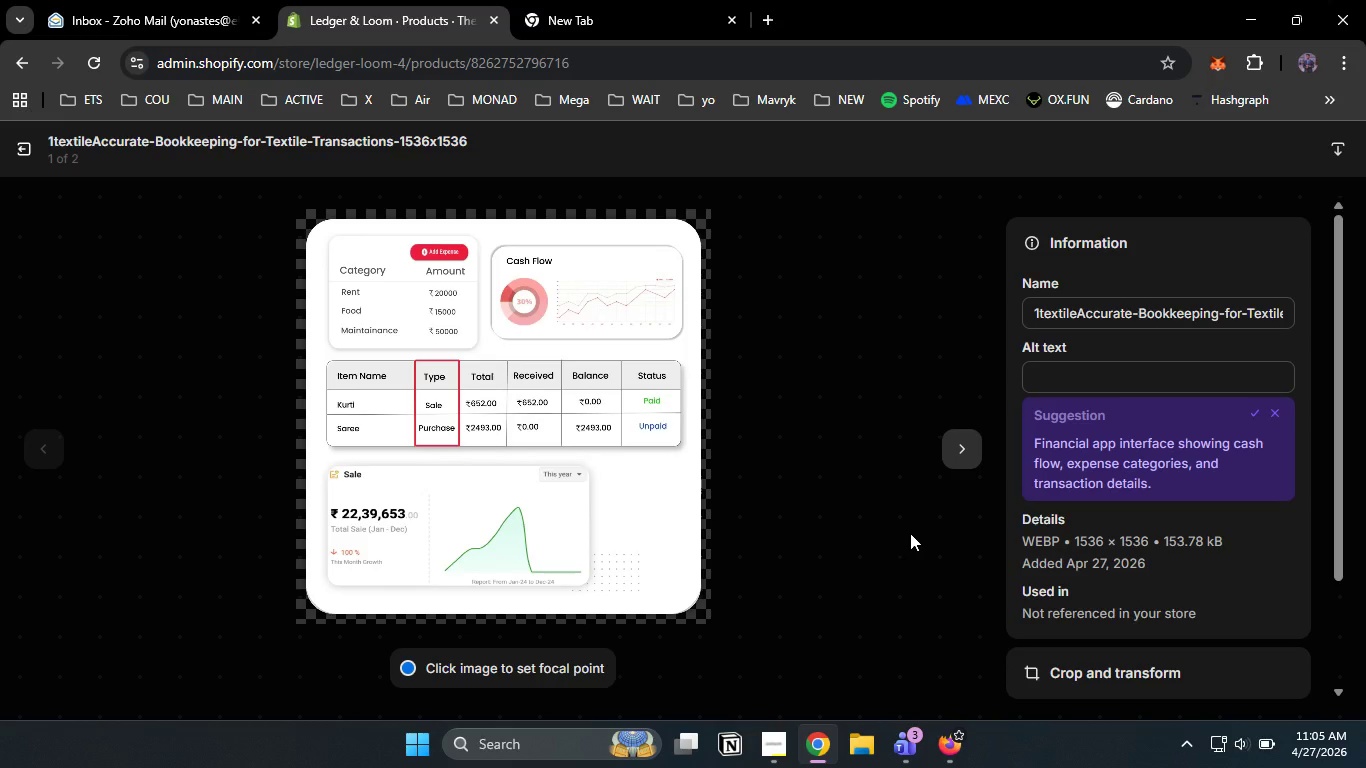 
wait(6.45)
 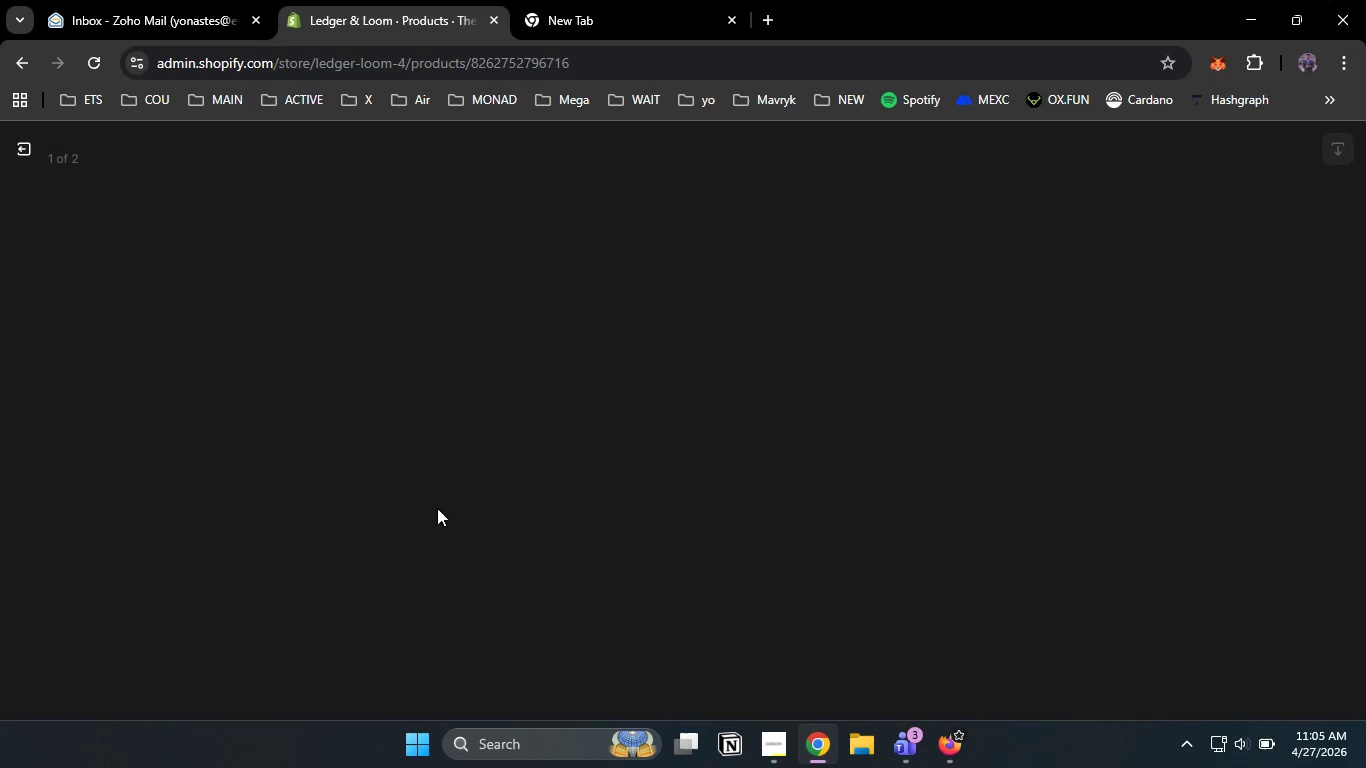 
left_click([1177, 378])
 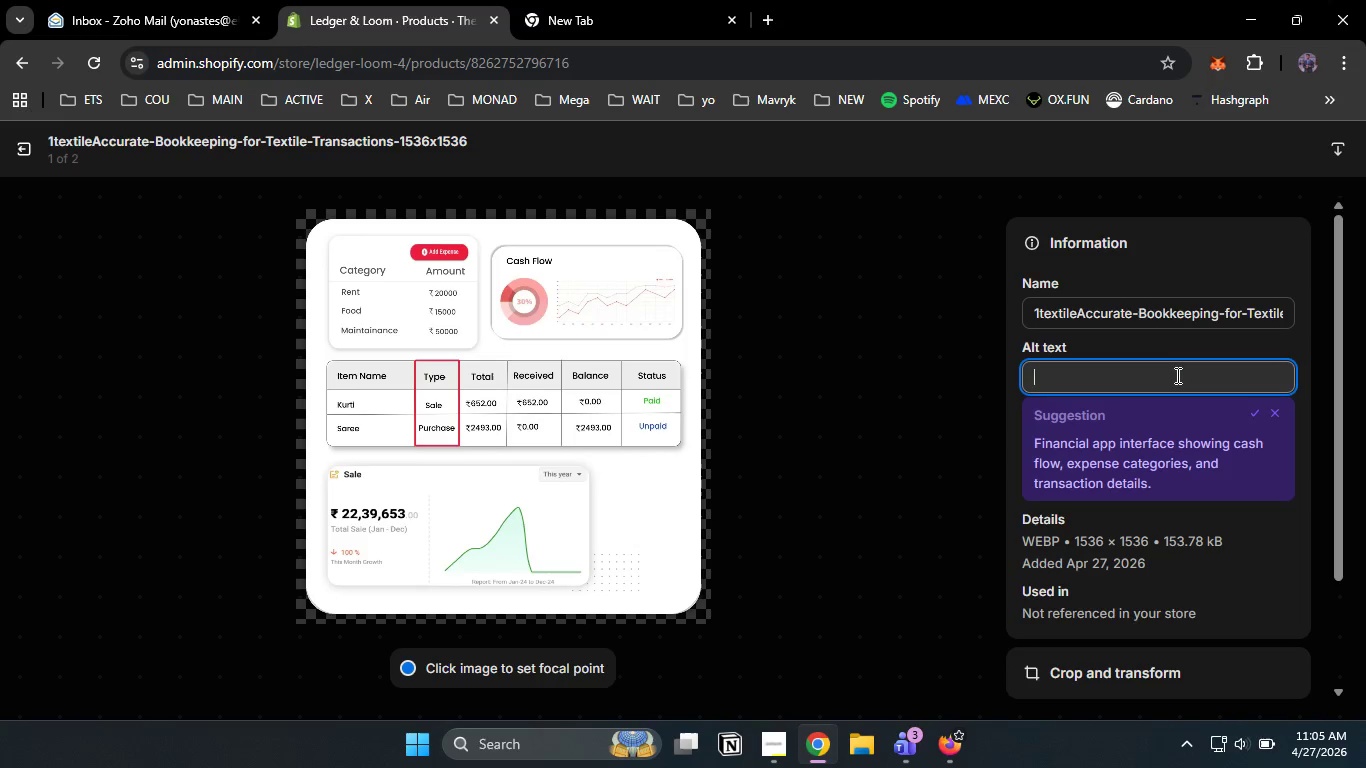 
type(textile business accounting dashboard showing COGS calculator )
 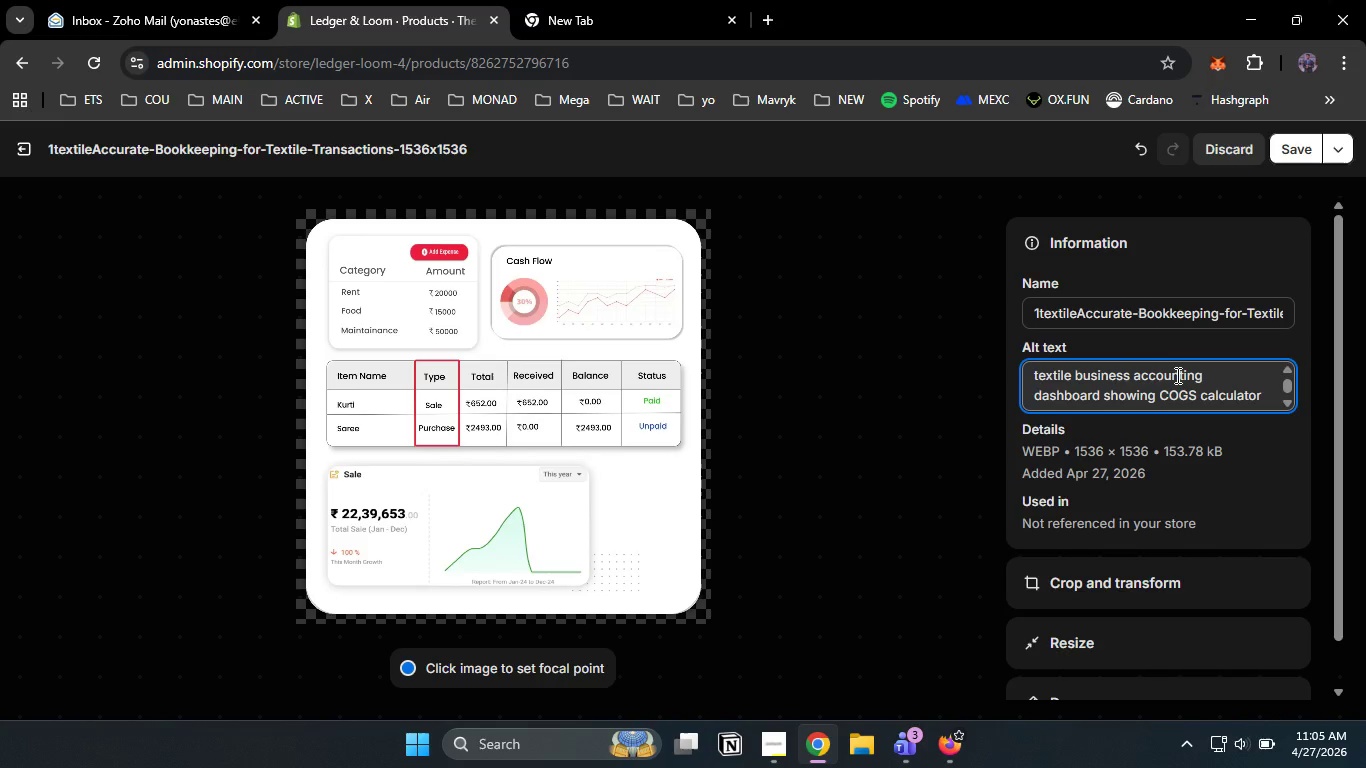 
type(abd)
key(Backspace)
key(Backspace)
type(nd expense tracker )
 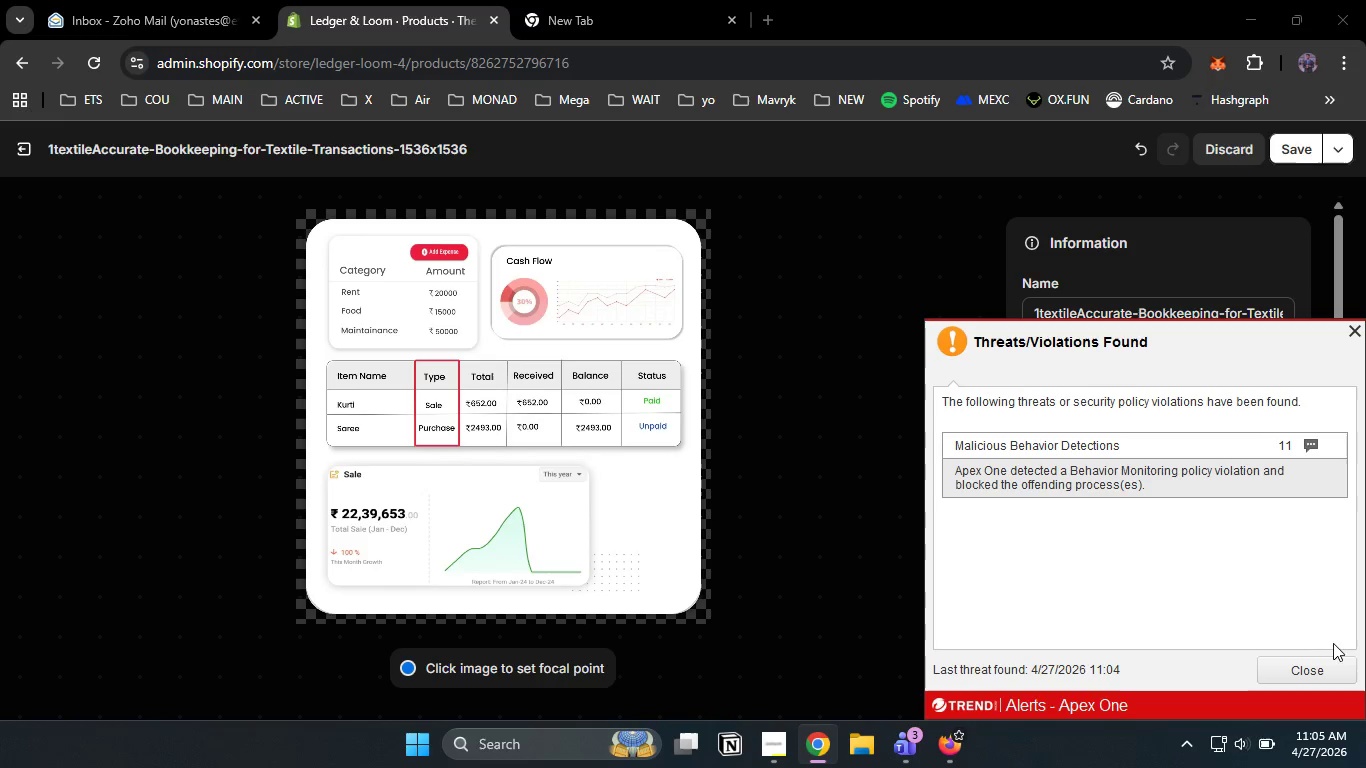 
left_click([1320, 673])
 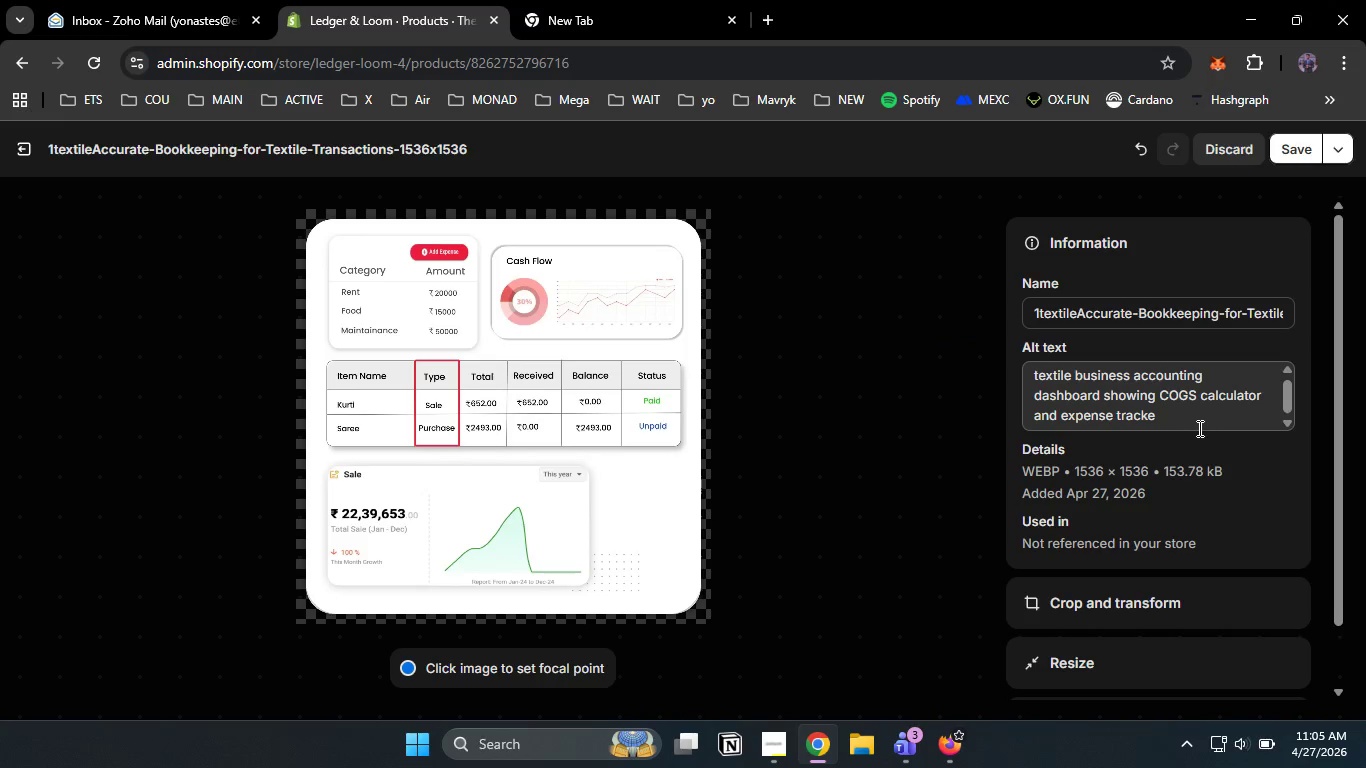 
left_click([1188, 417])
 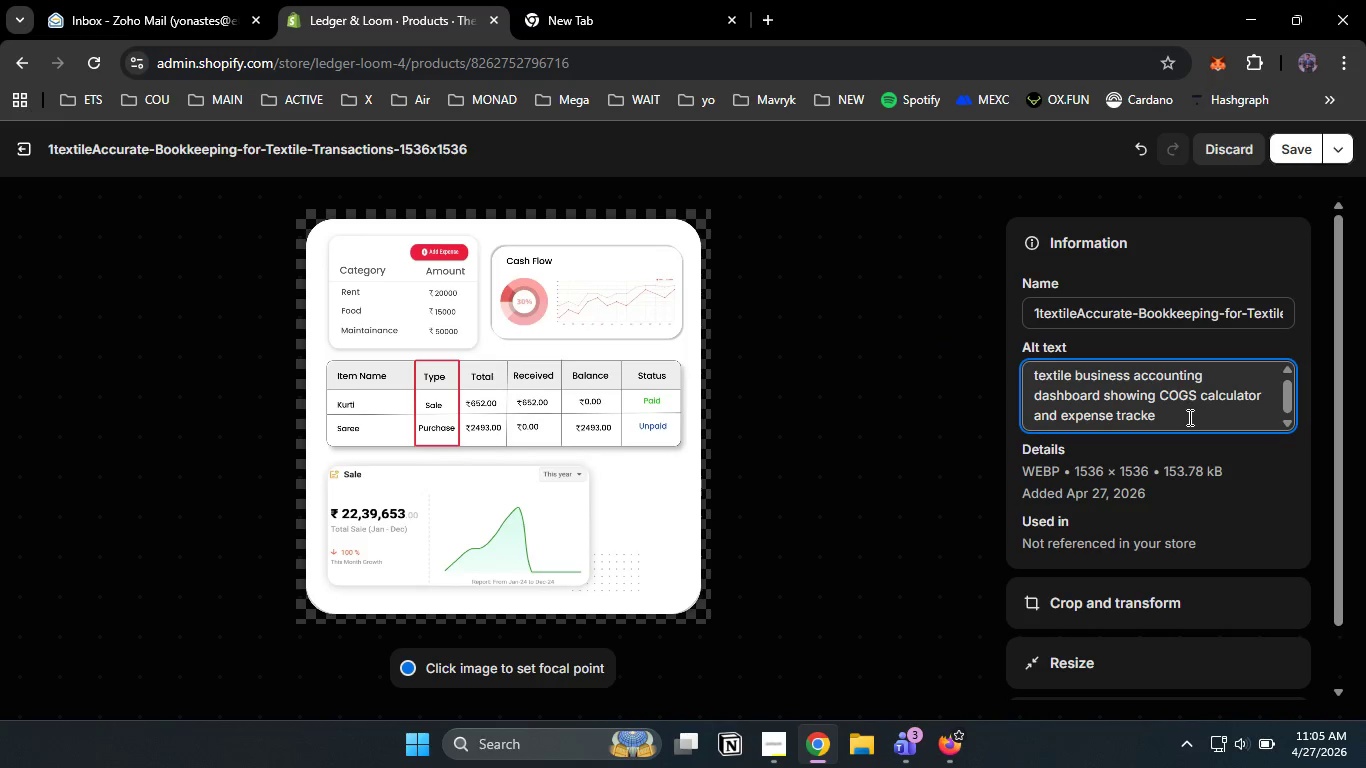 
type(r for weaving studion)
key(Backspace)
type( owners)
 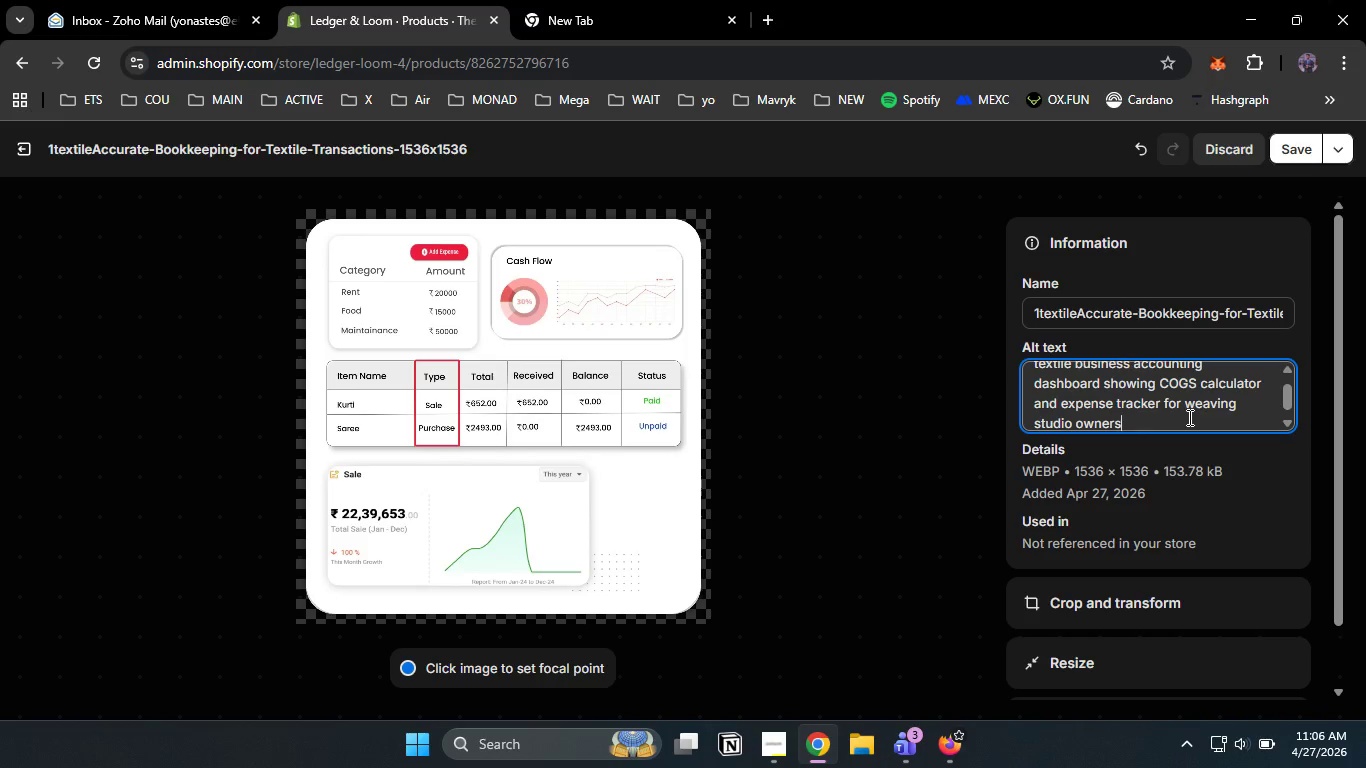 
wait(6.94)
 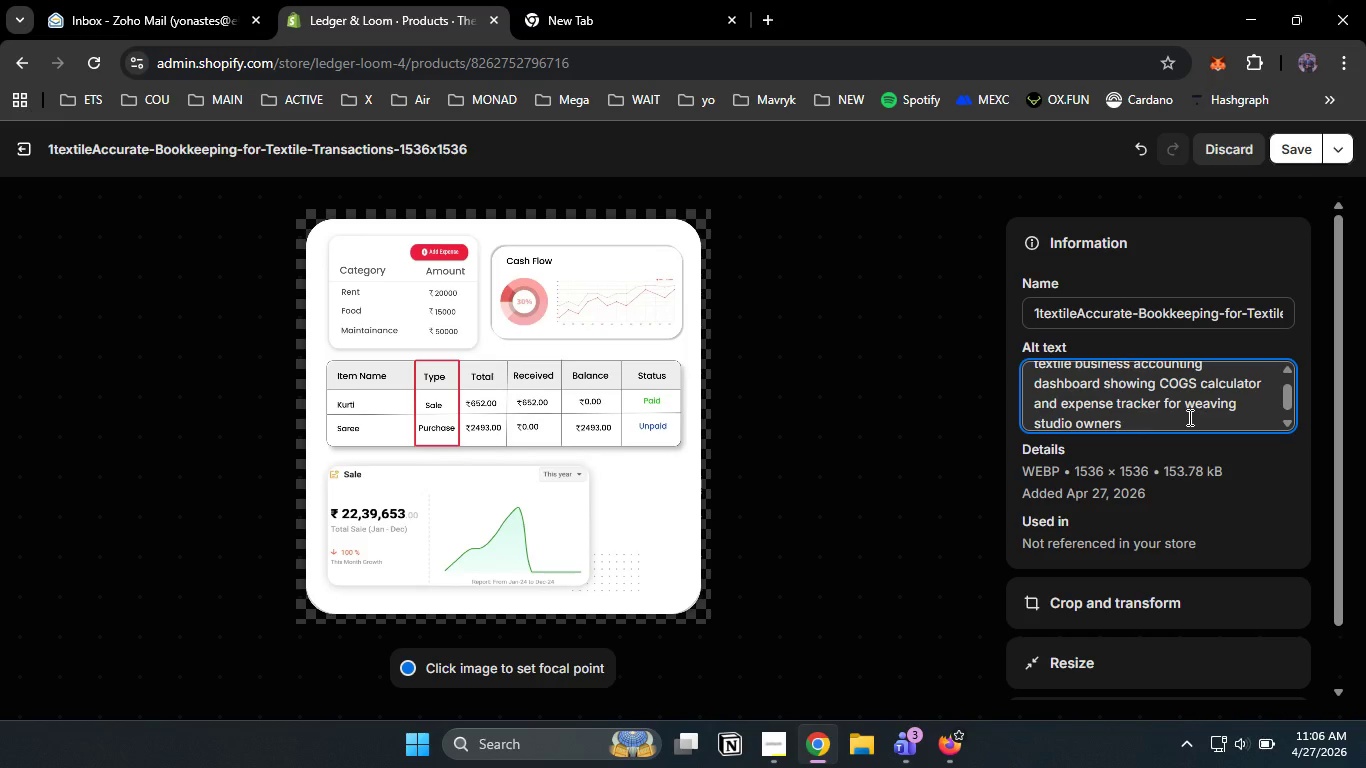 
left_click([1307, 158])
 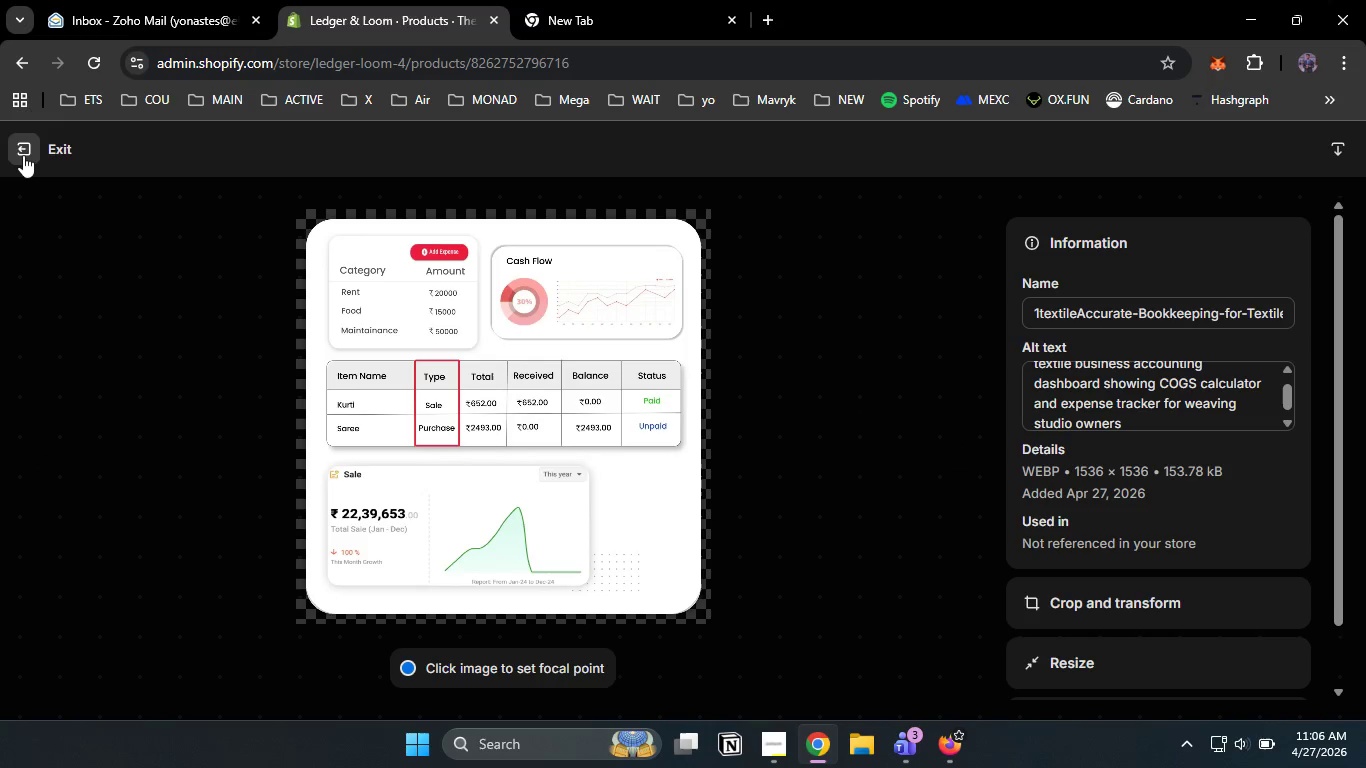 
left_click([20, 154])
 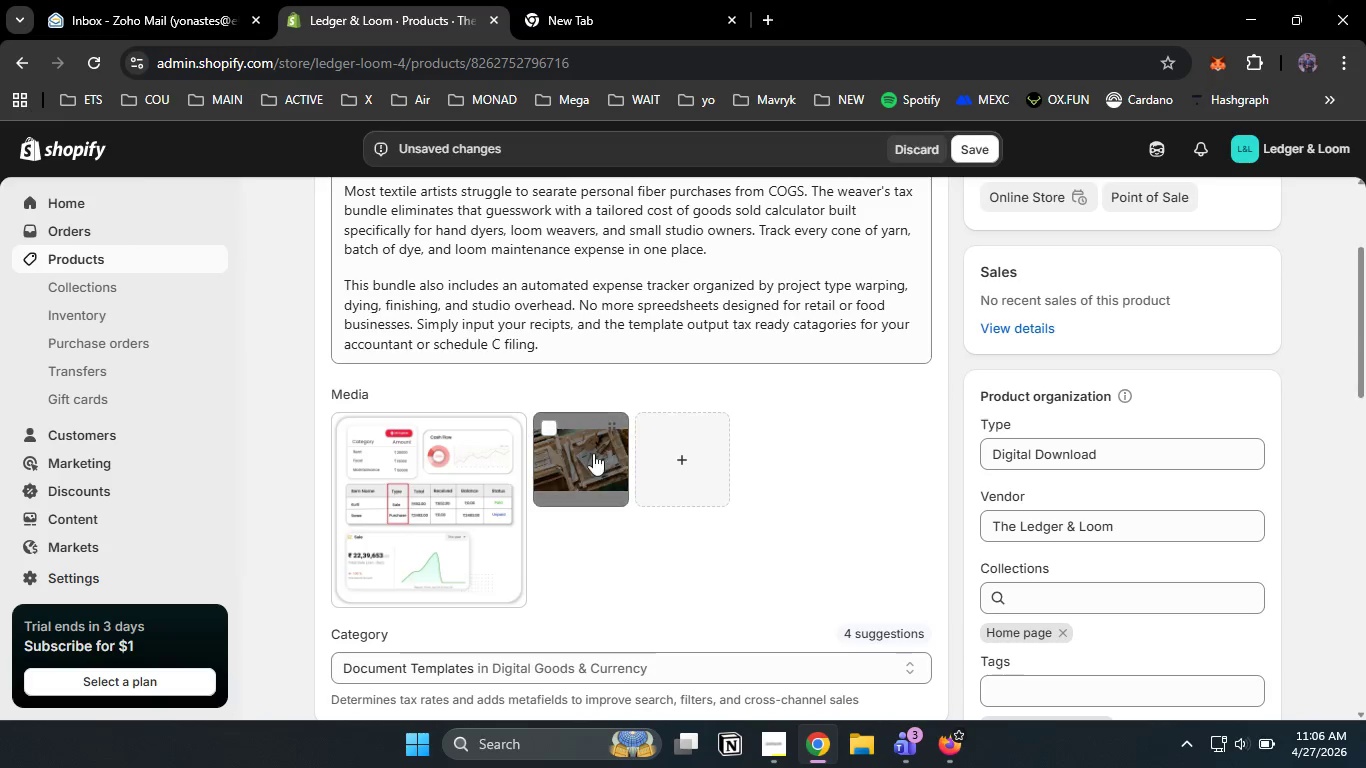 
left_click([585, 451])
 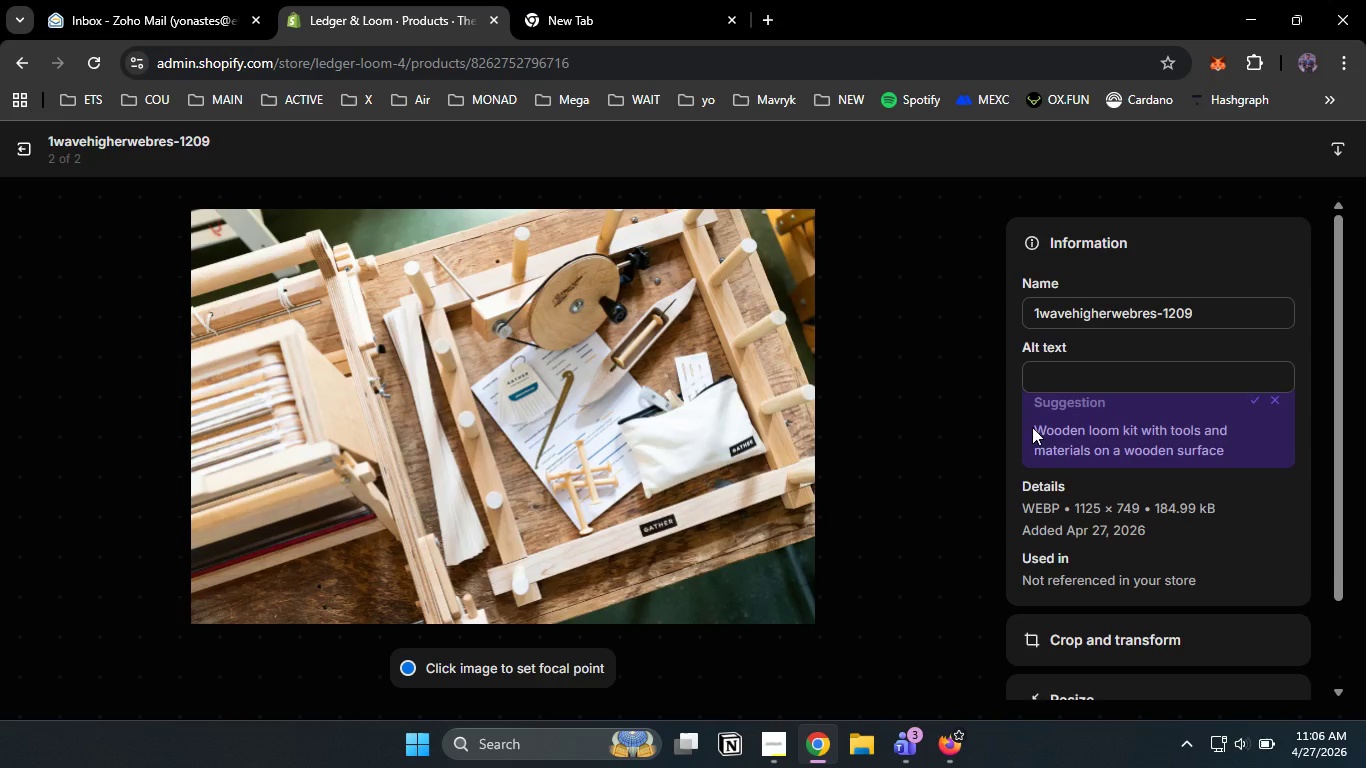 
left_click([1104, 381])
 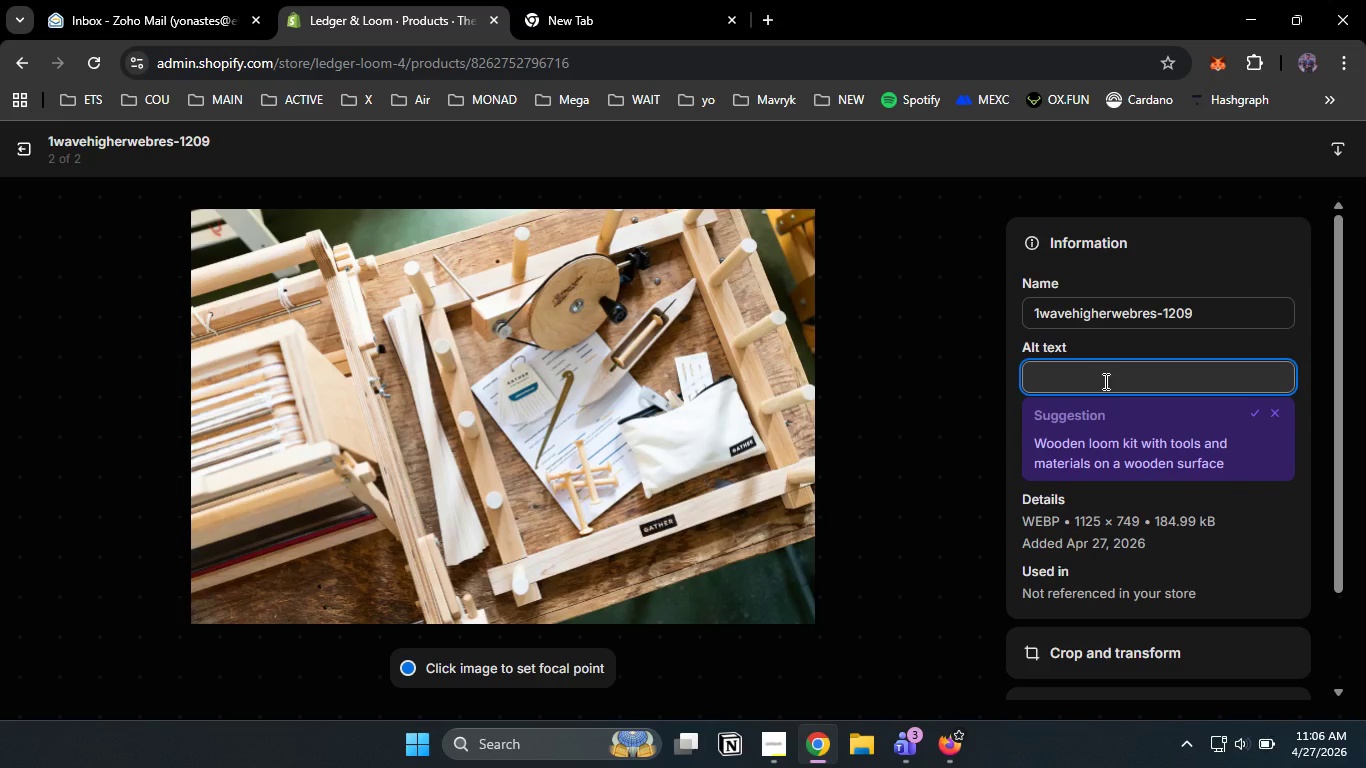 
type(weaver's te)
 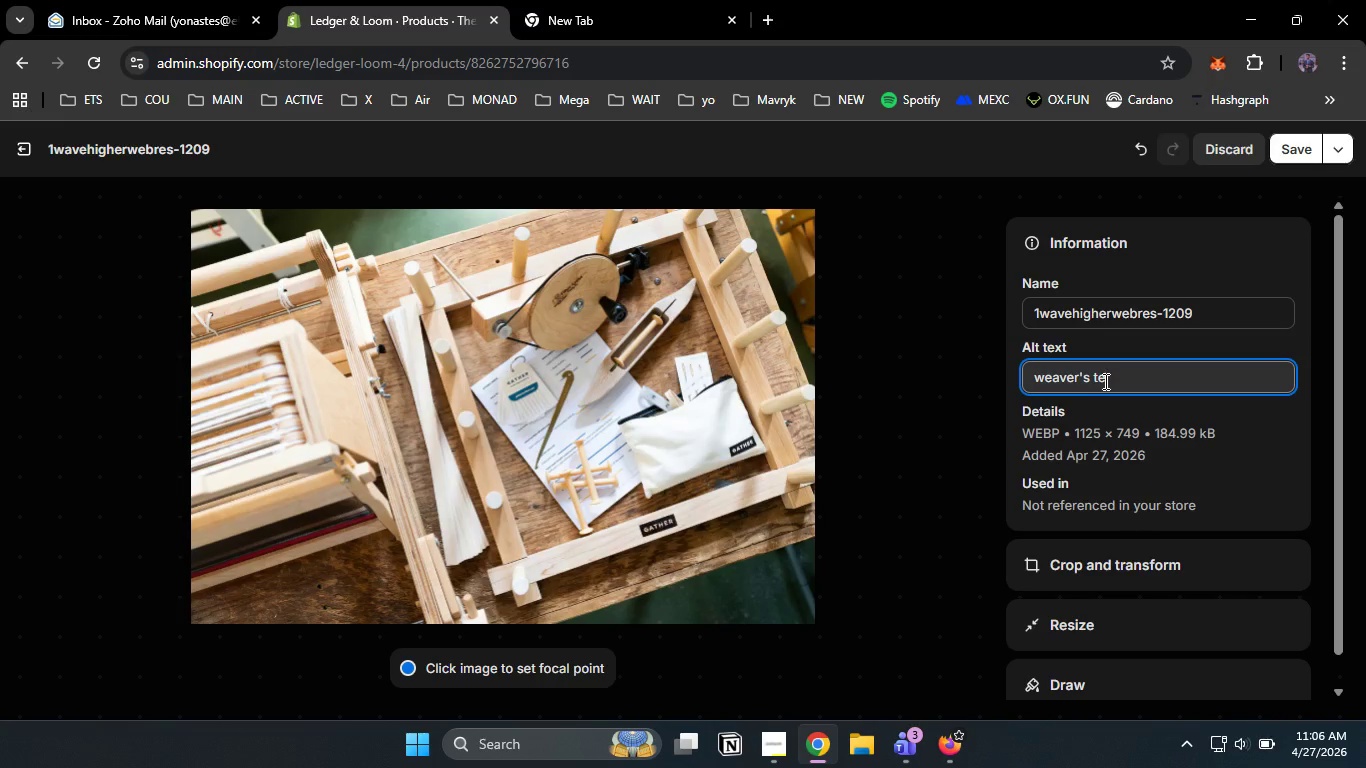 
key(Backspace)
type(ax bundle product mockup weaving profit calculator and dih)
key(Backspace)
type(gital tax template )
key(Backspace)
type(s for hand dyers and loom artists)
 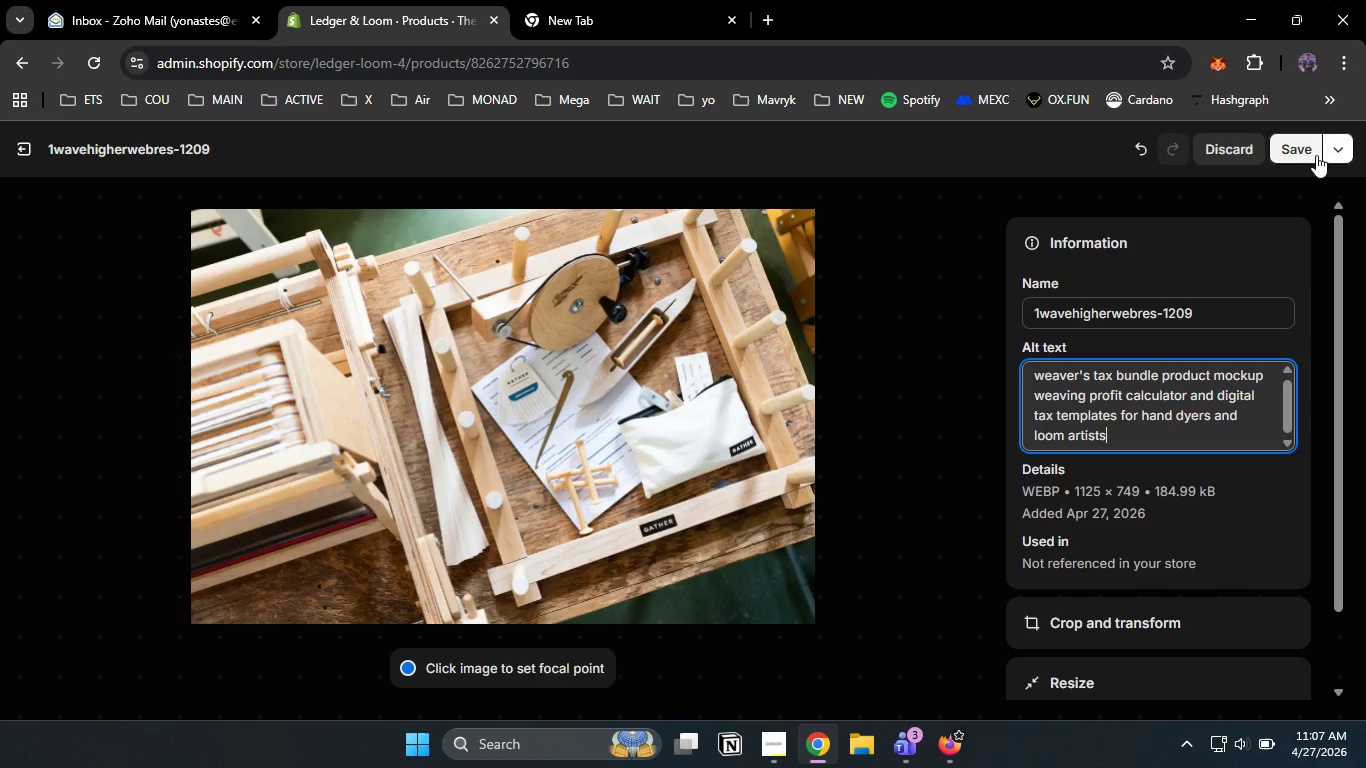 
left_click([1297, 148])
 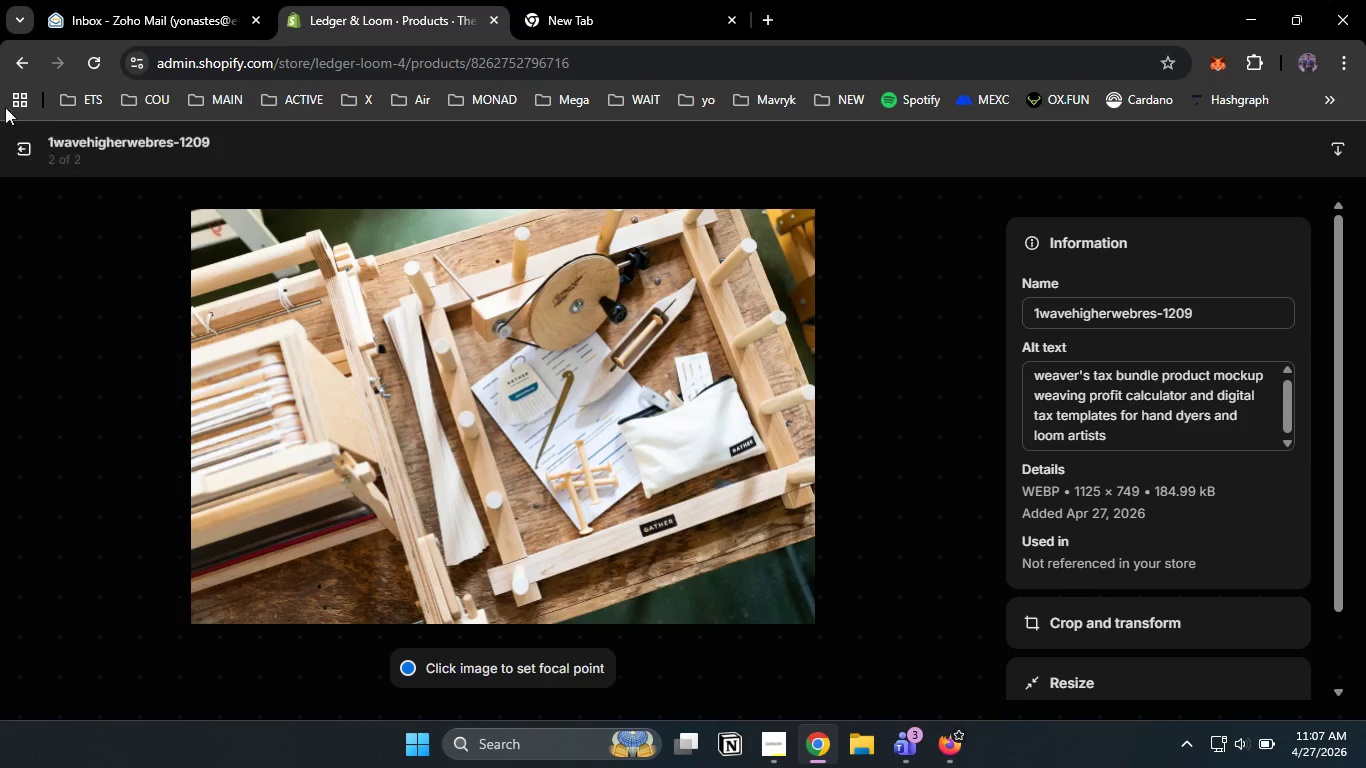 
left_click([31, 141])
 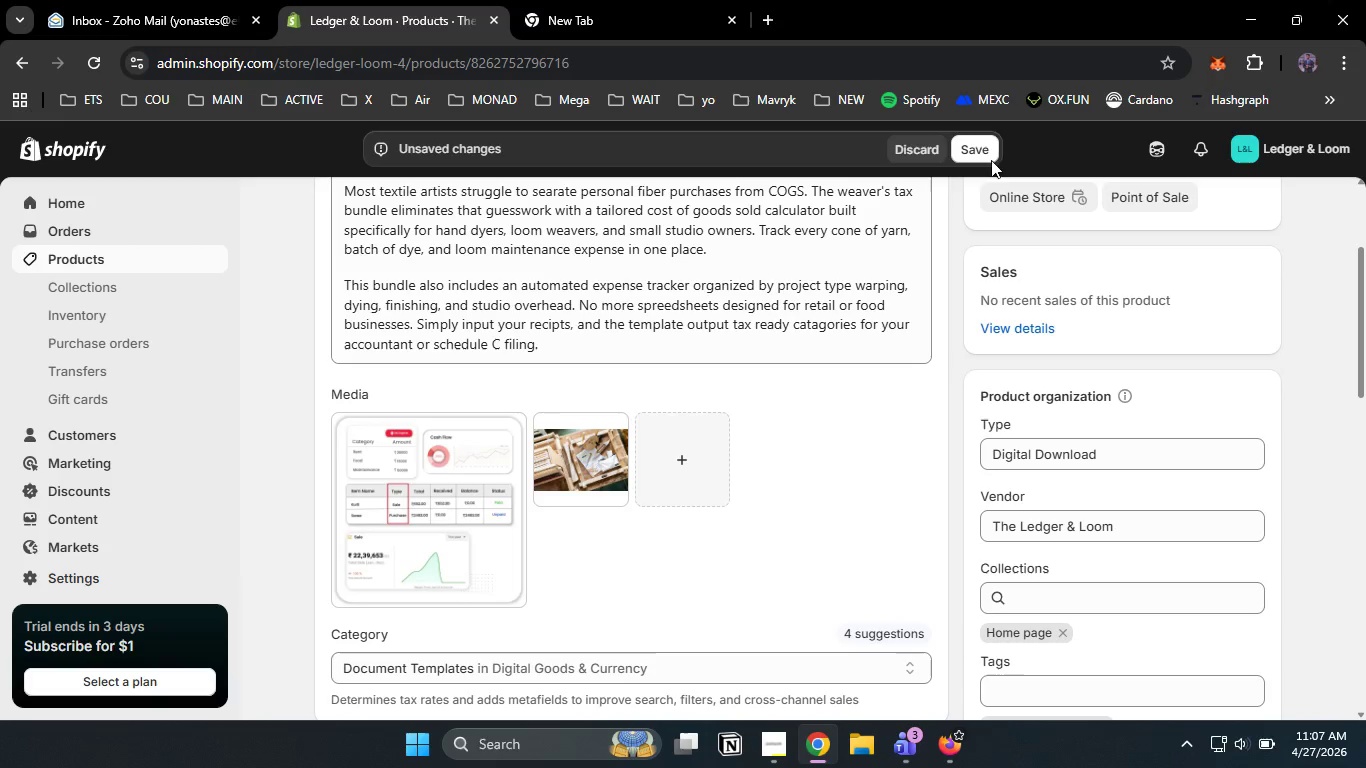 
left_click([966, 157])
 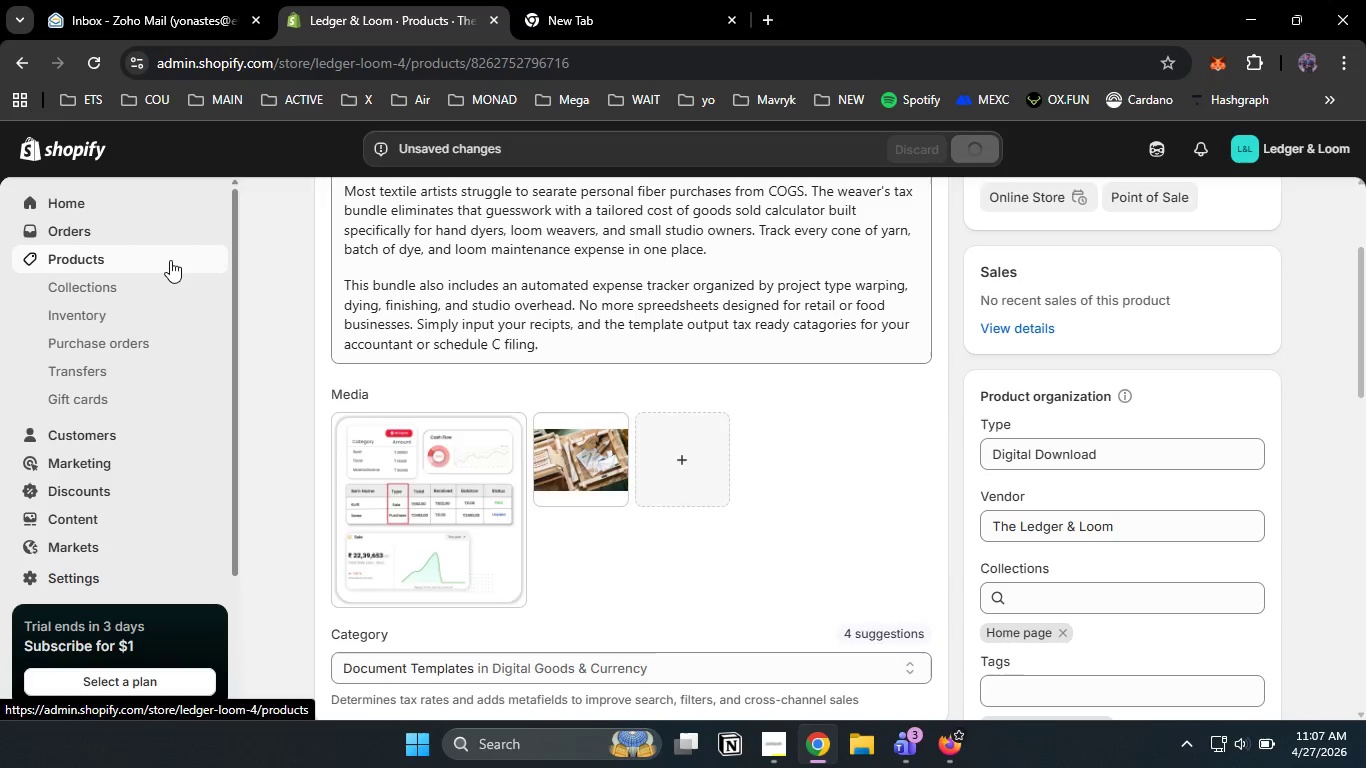 
wait(5.26)
 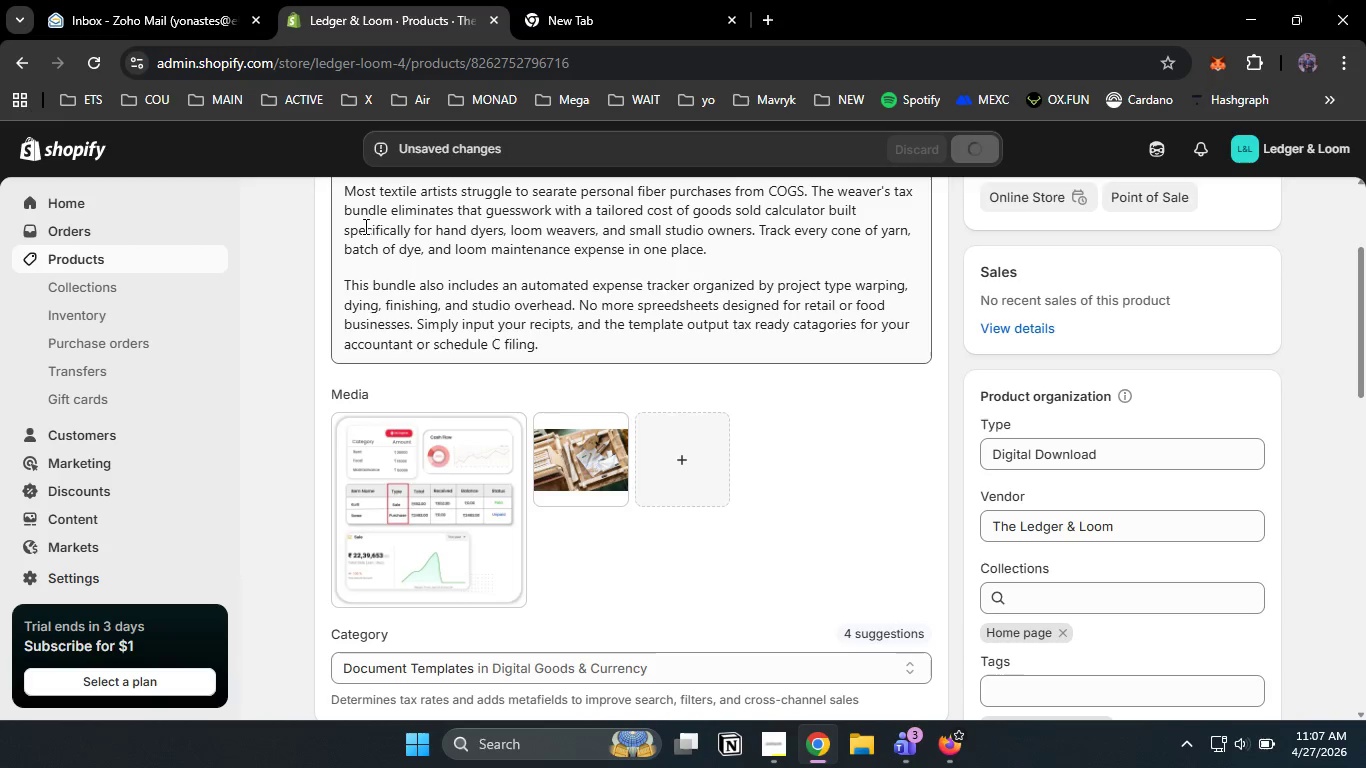 
left_click([170, 260])
 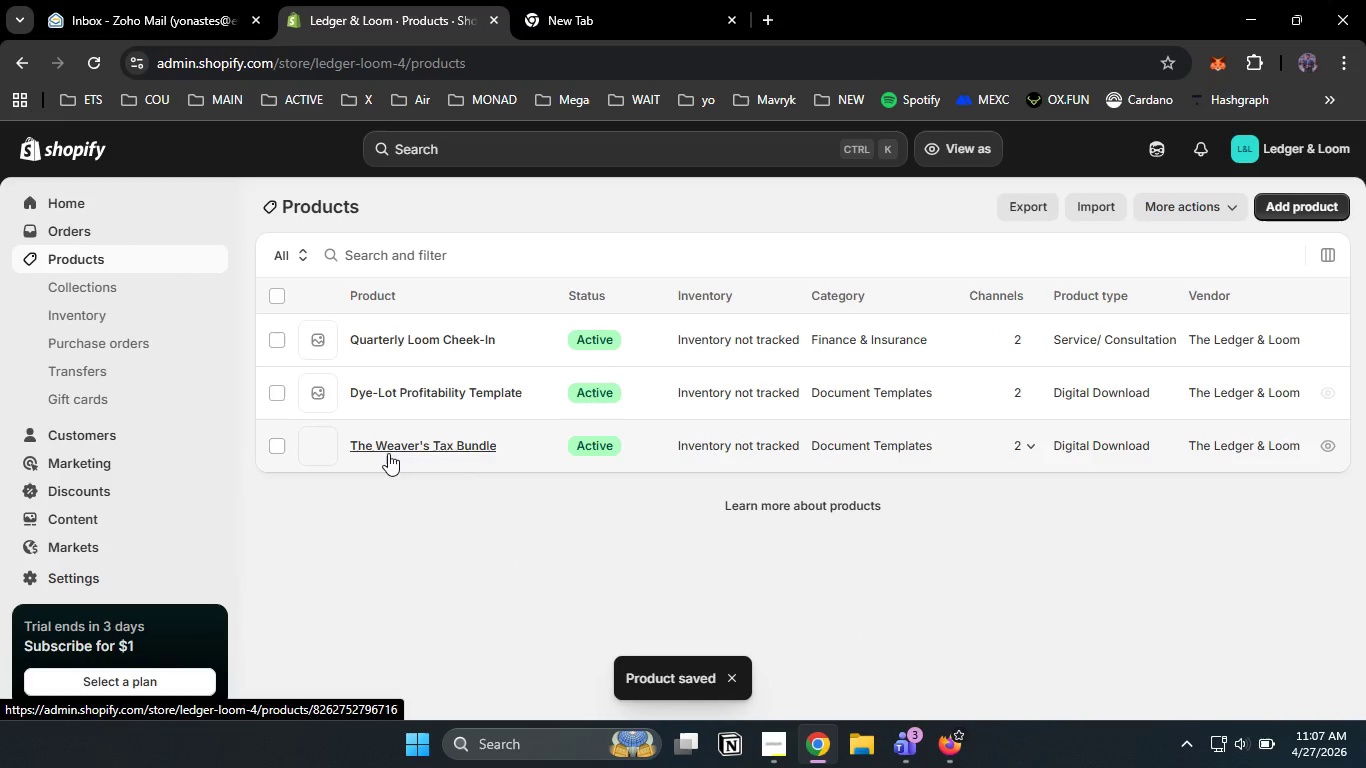 
left_click([408, 394])
 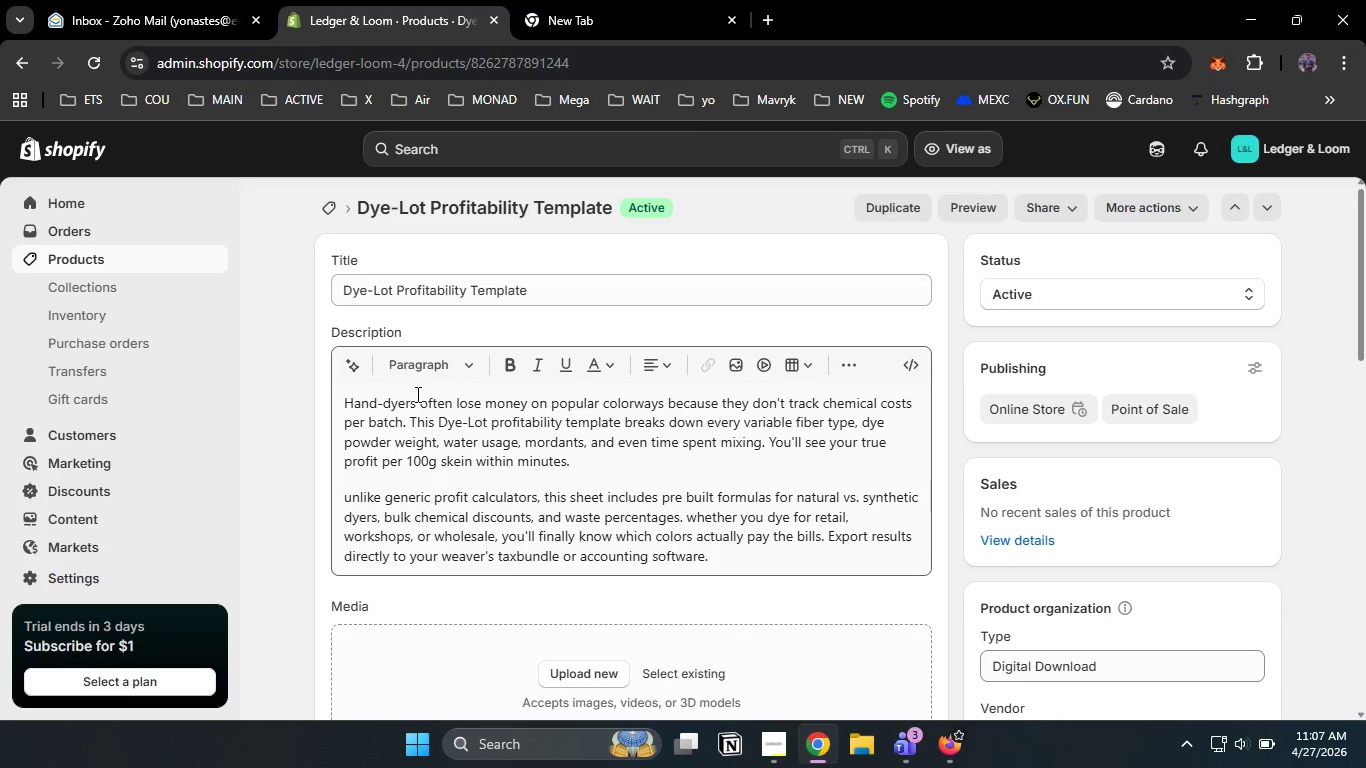 
wait(10.05)
 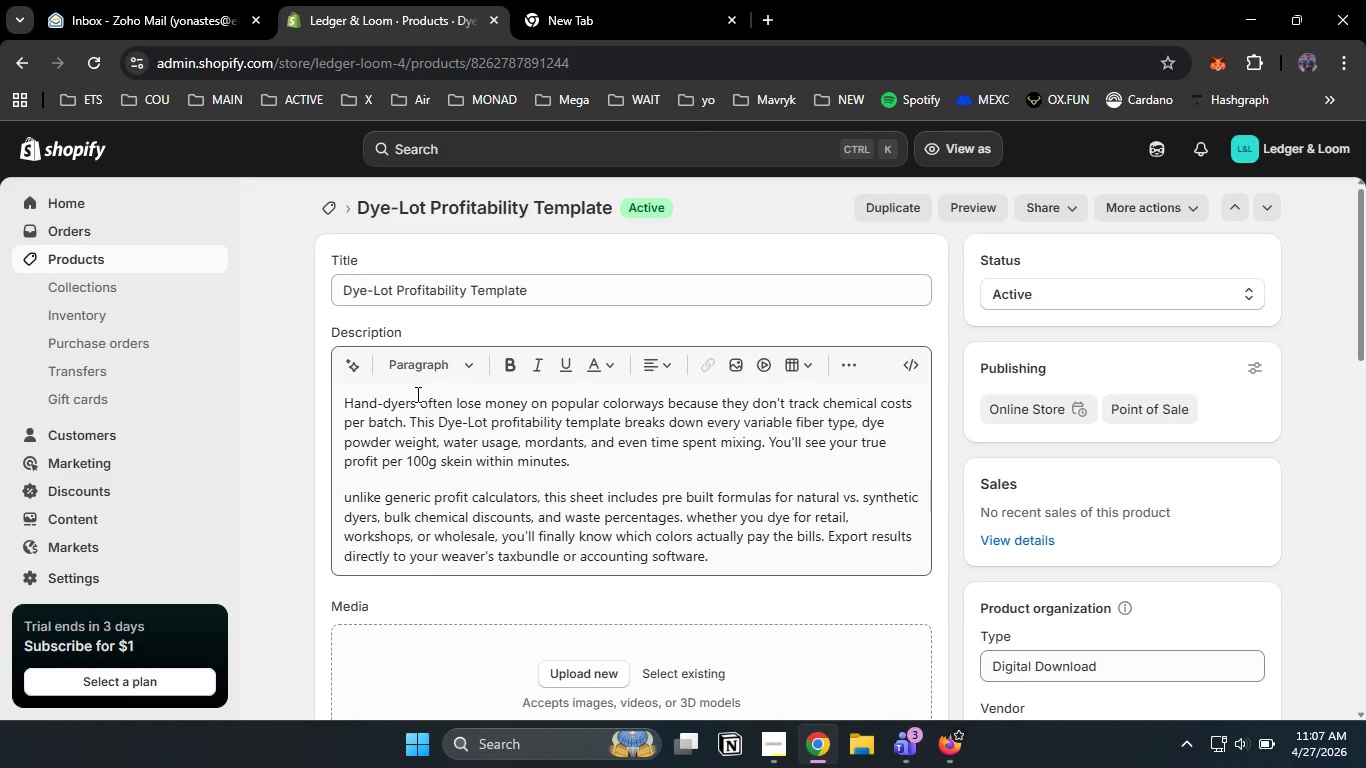 
left_click_drag(start_coordinate=[1365, 332], to_coordinate=[1363, 403])
 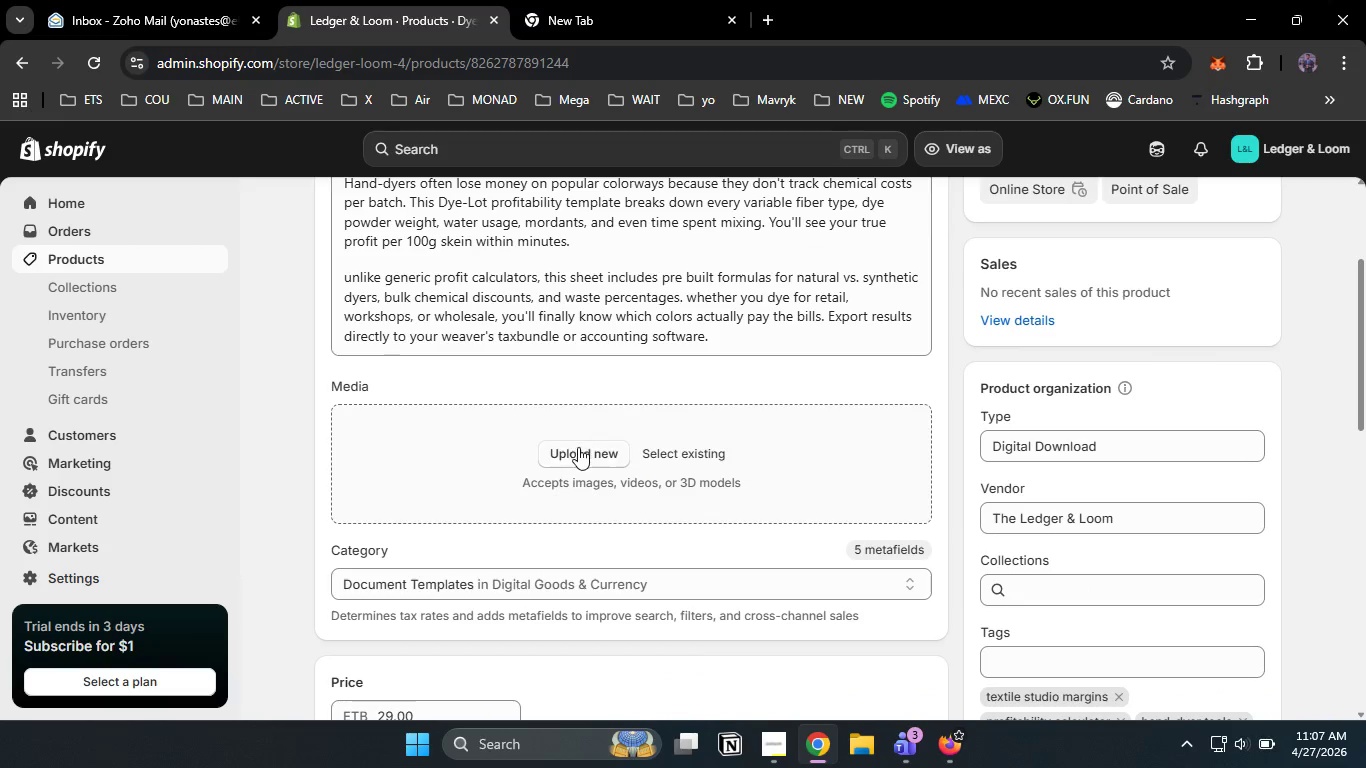 
left_click([580, 451])
 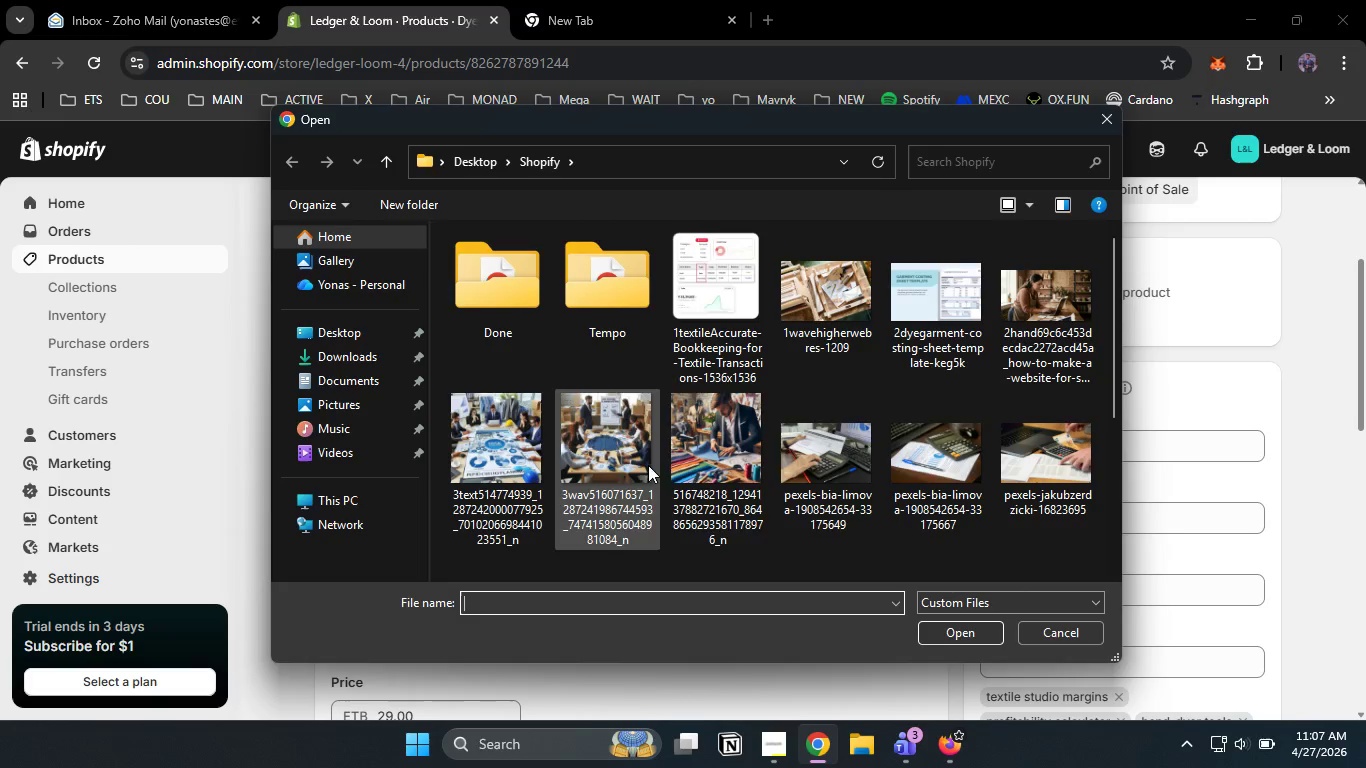 
left_click([1055, 318])
 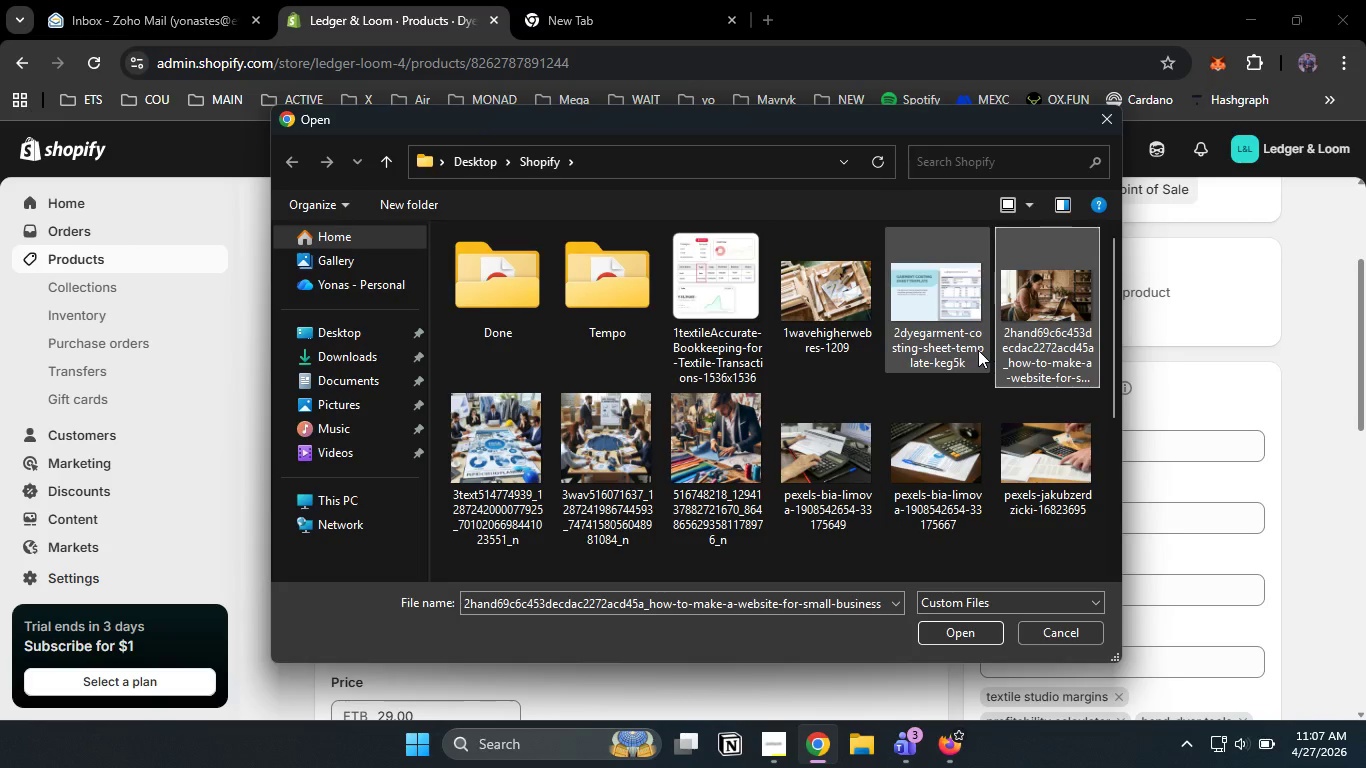 
hold_key(key=ControlLeft, duration=1.53)
 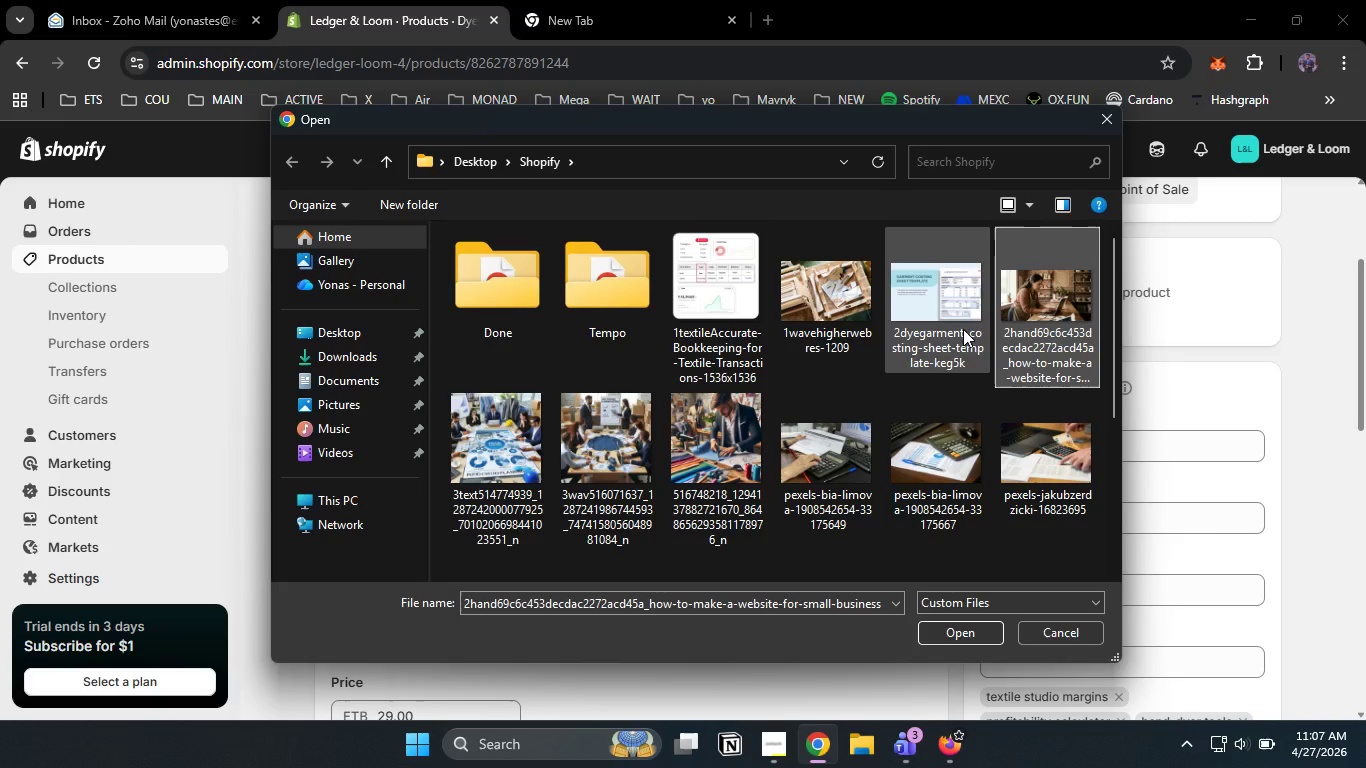 
hold_key(key=ControlLeft, duration=1.5)
left_click([963, 329])
 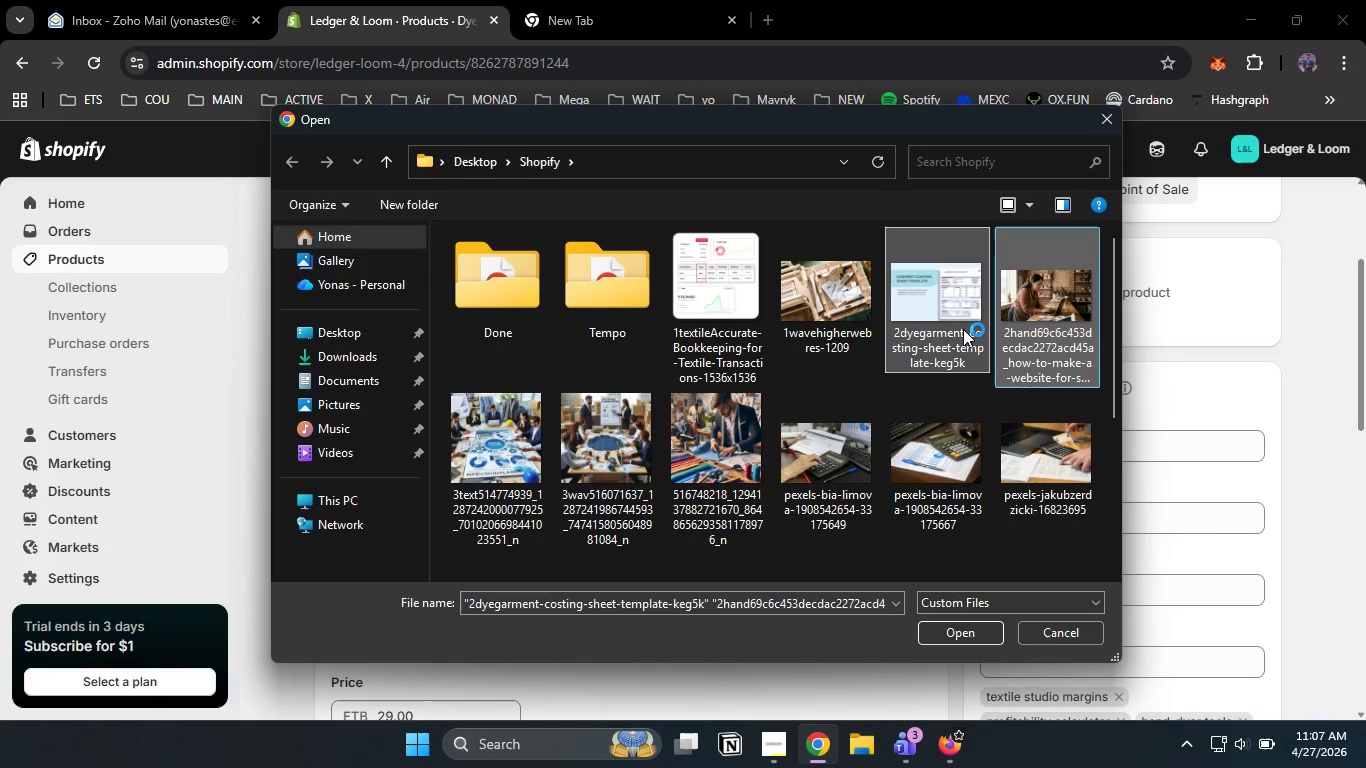 
hold_key(key=ControlLeft, duration=0.39)
 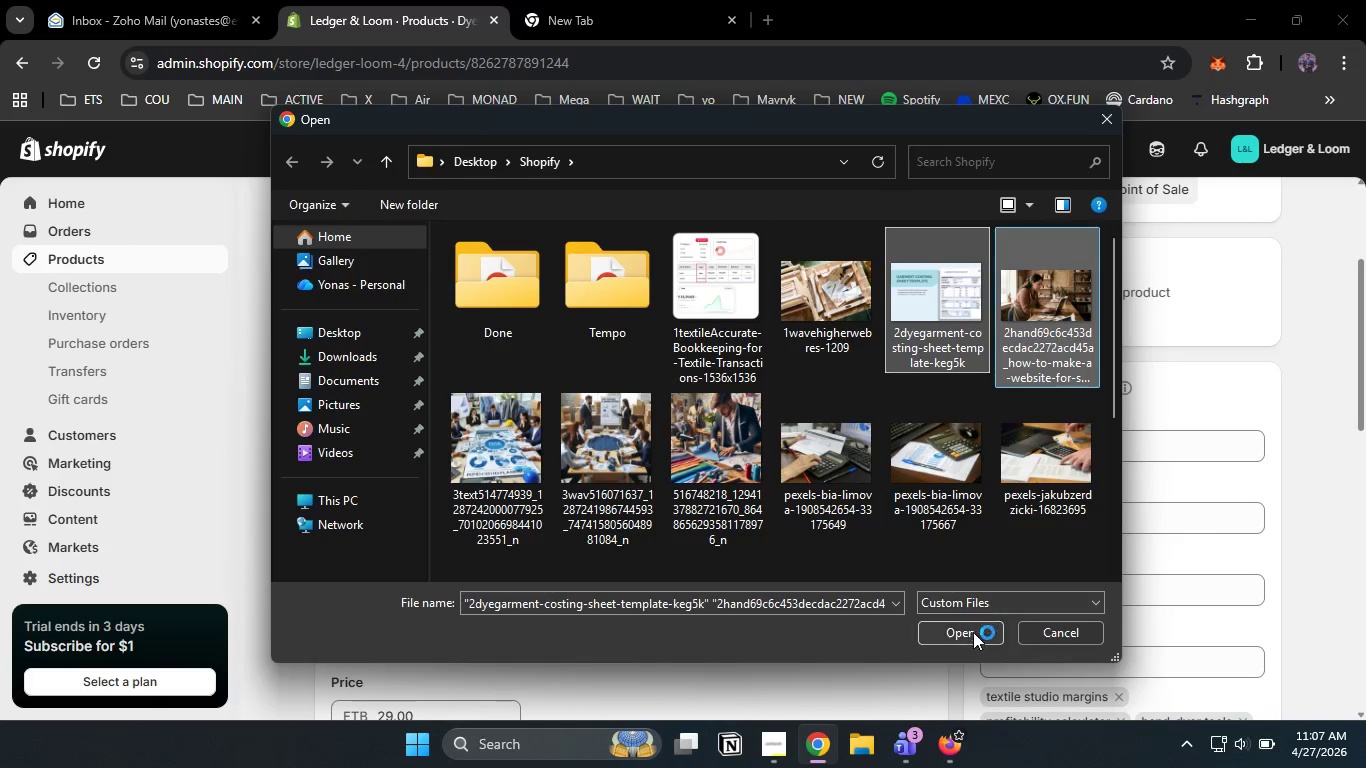 
left_click([973, 632])
 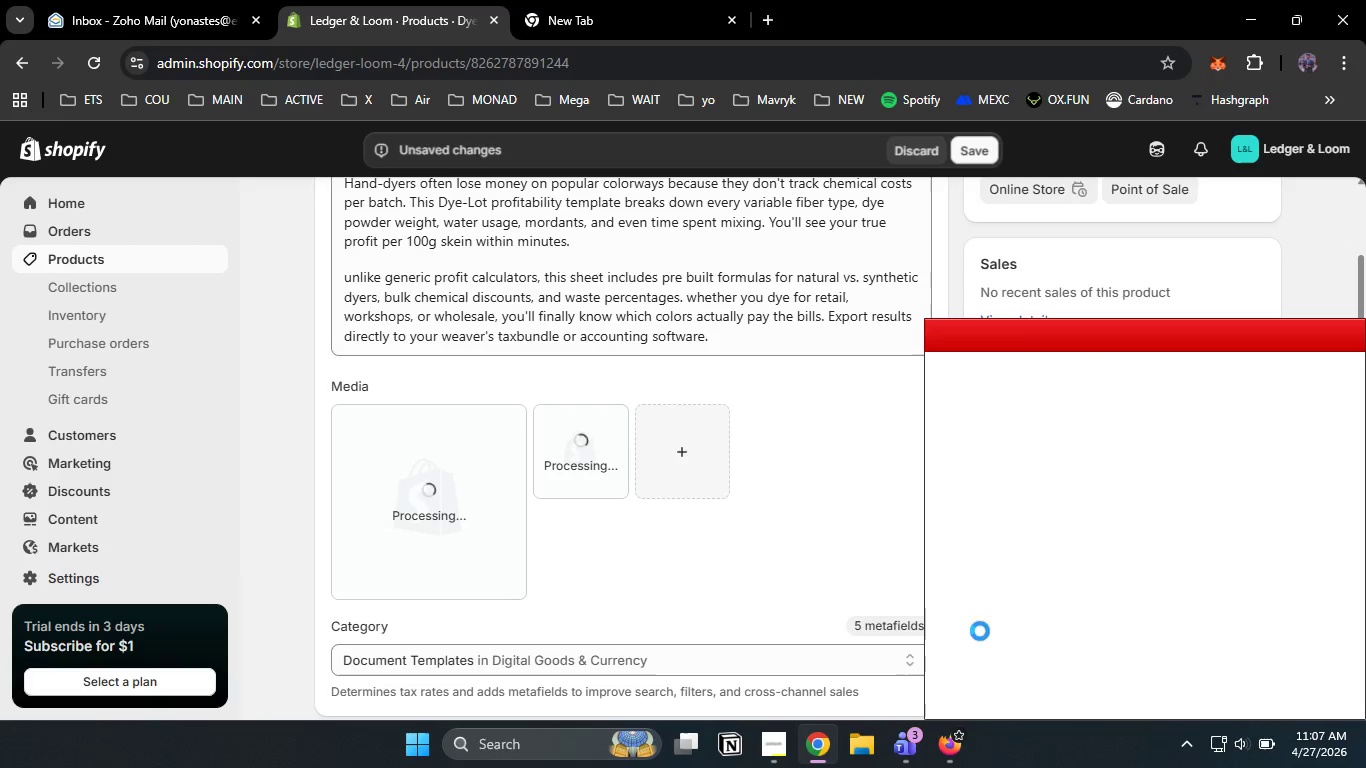 
wait(5.08)
 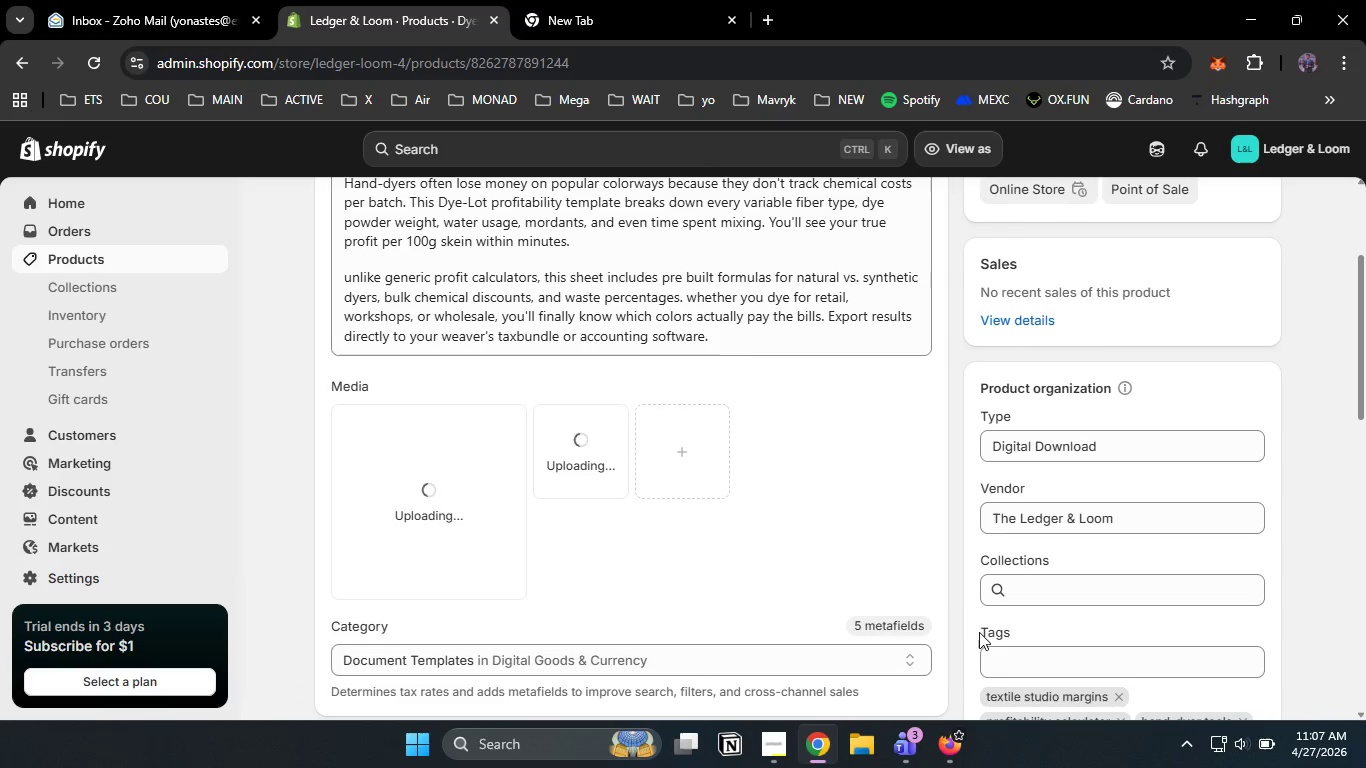 
left_click([1313, 678])
 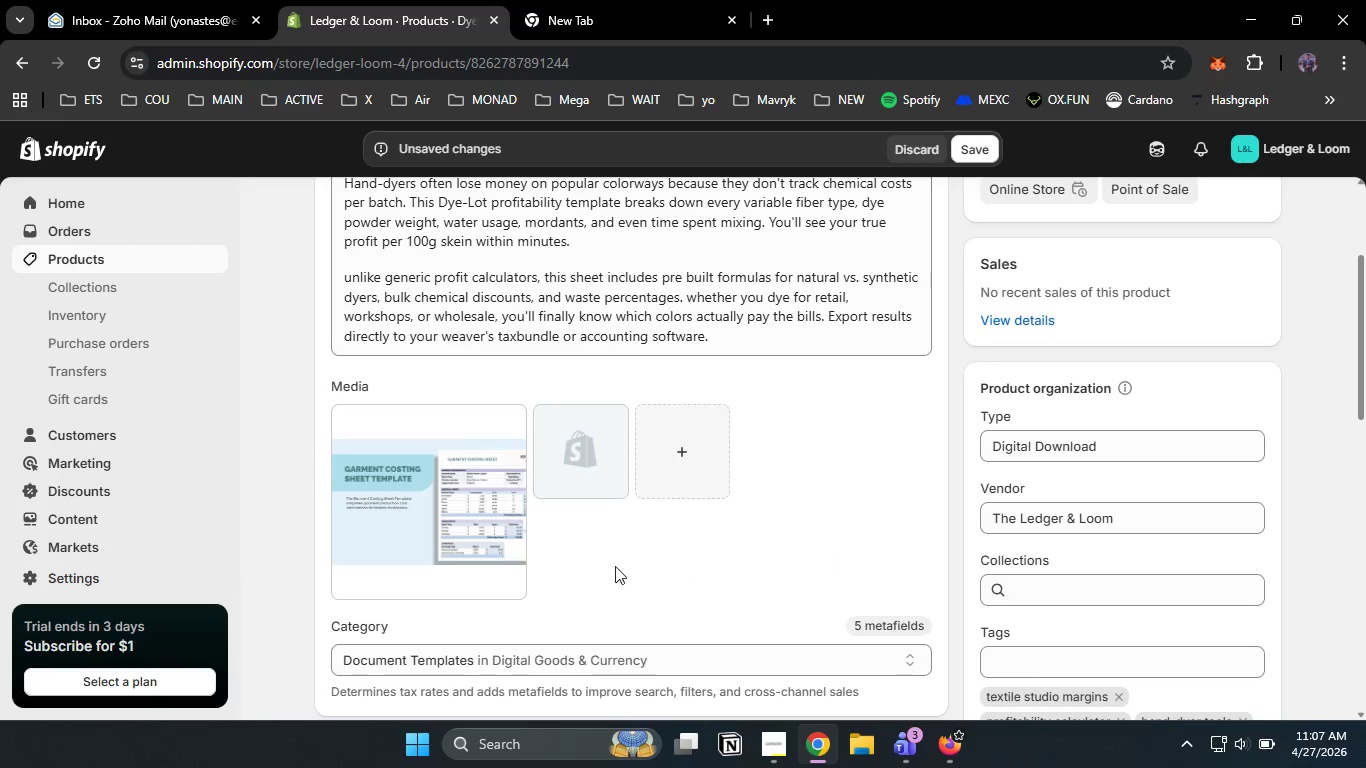 
left_click([403, 496])
 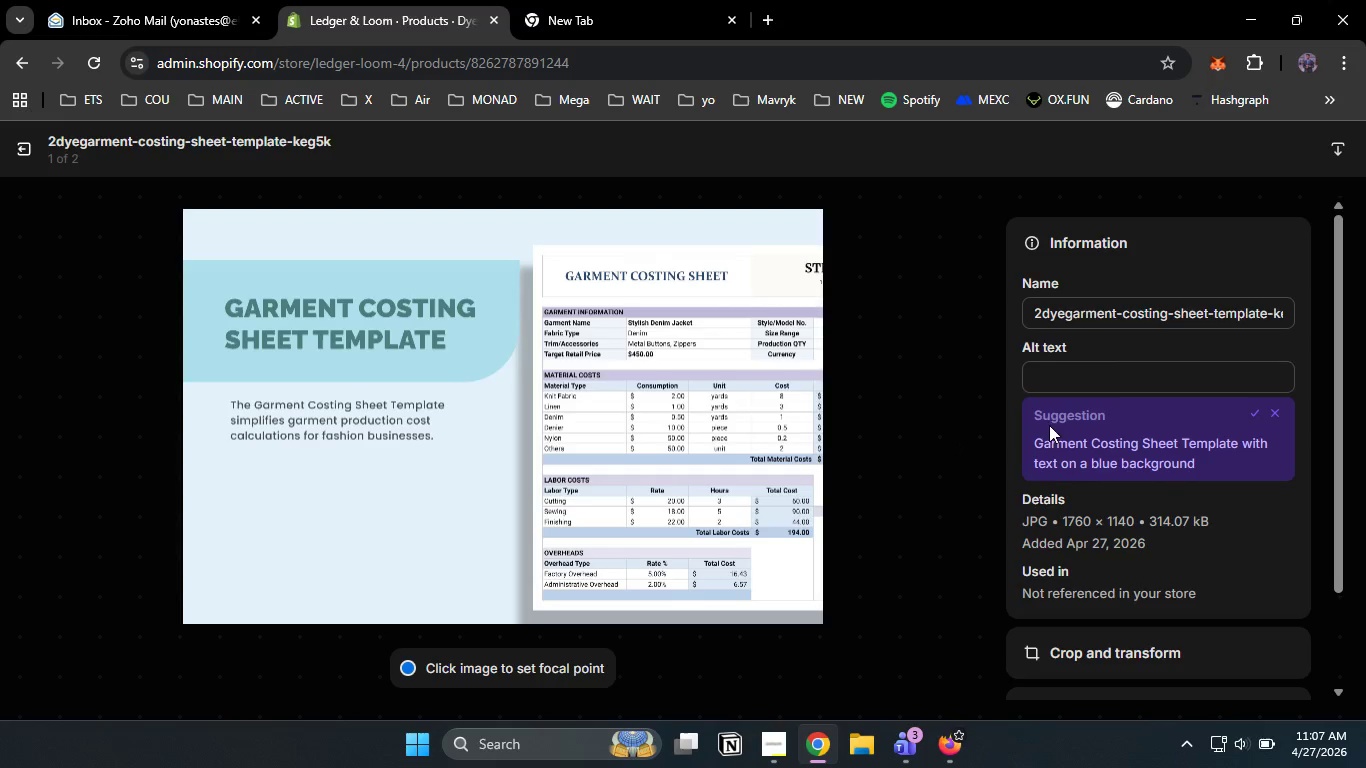 
left_click([1096, 381])
 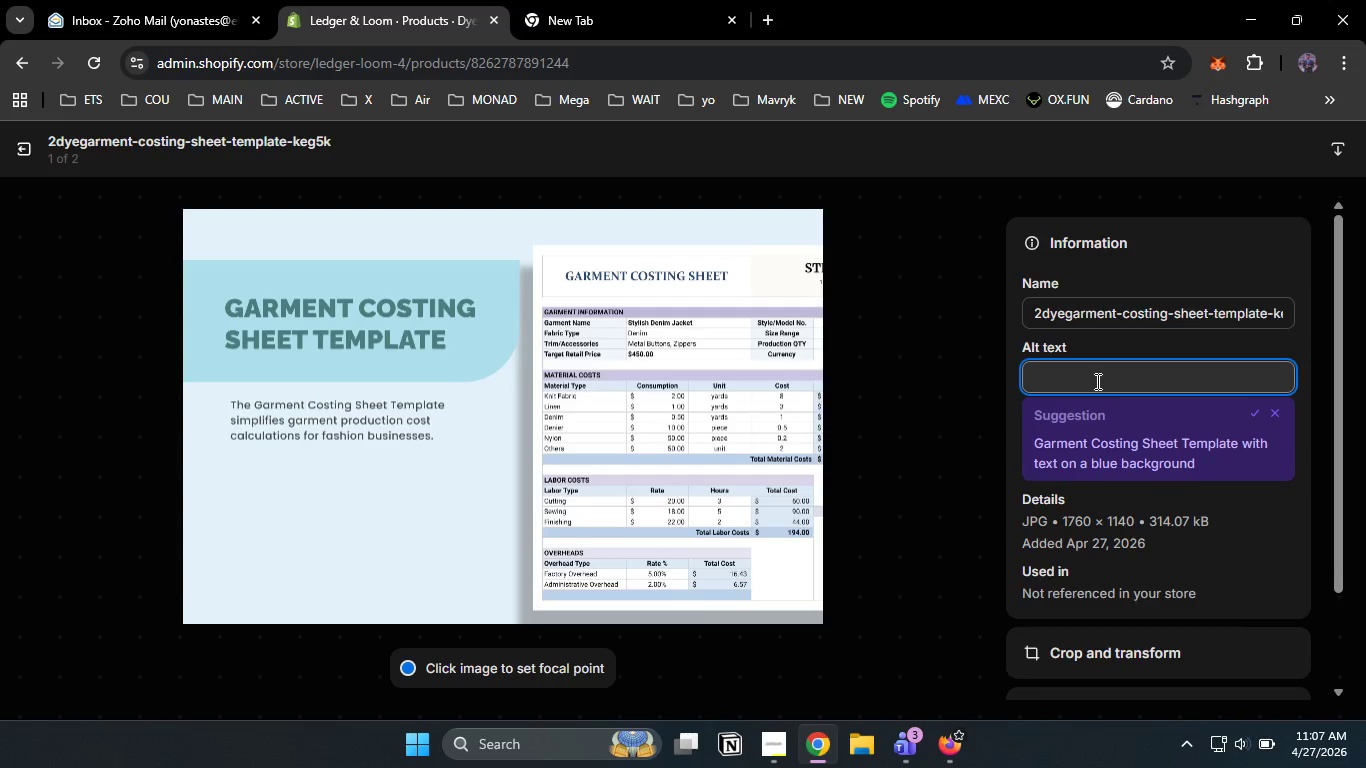 
type(dye )
 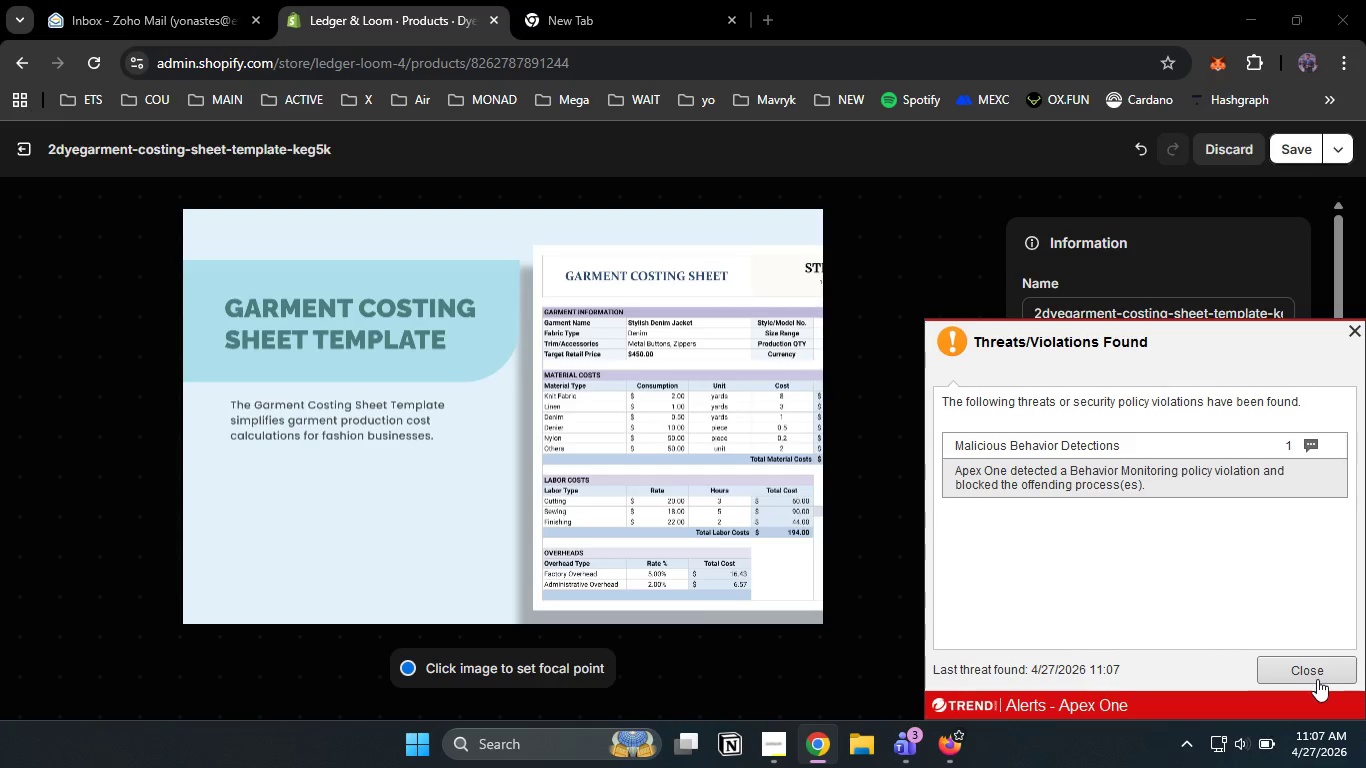 
left_click([1317, 679])
 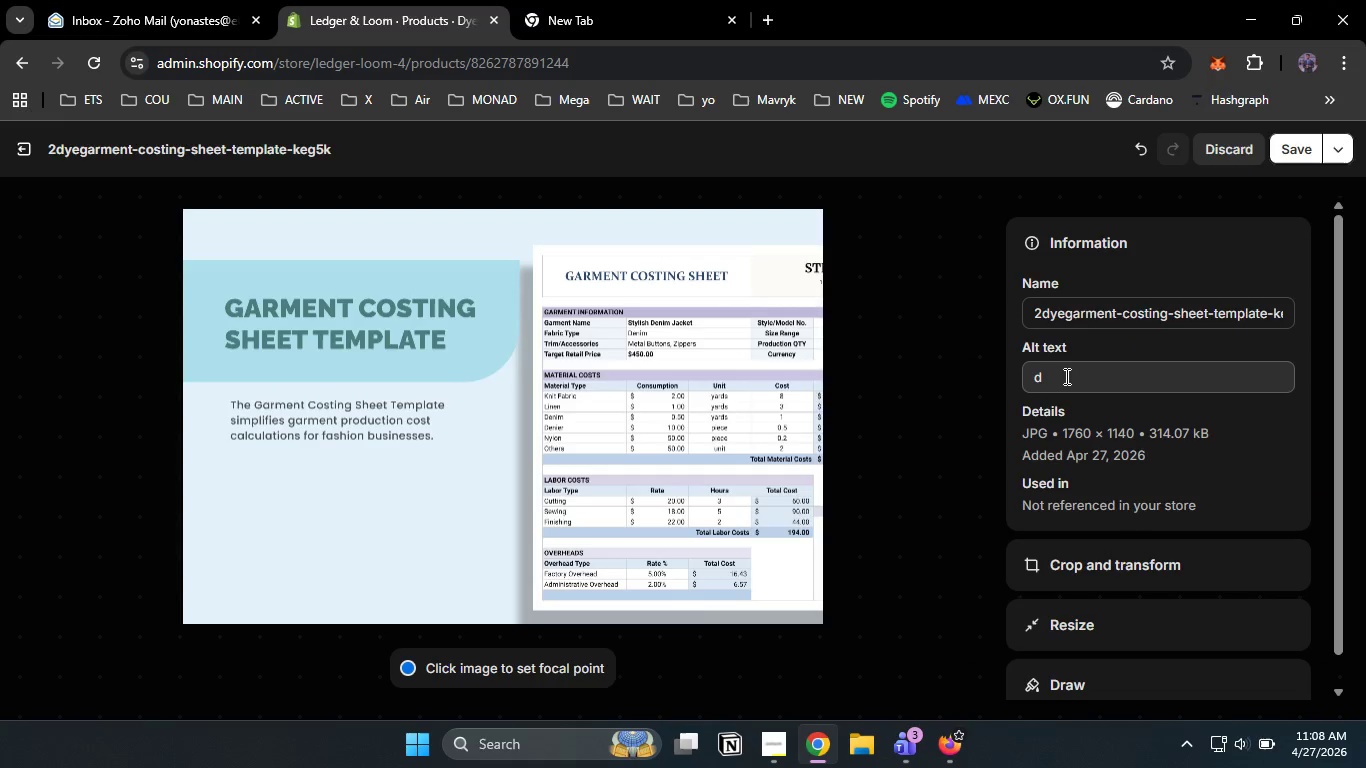 
left_click([1065, 376])
 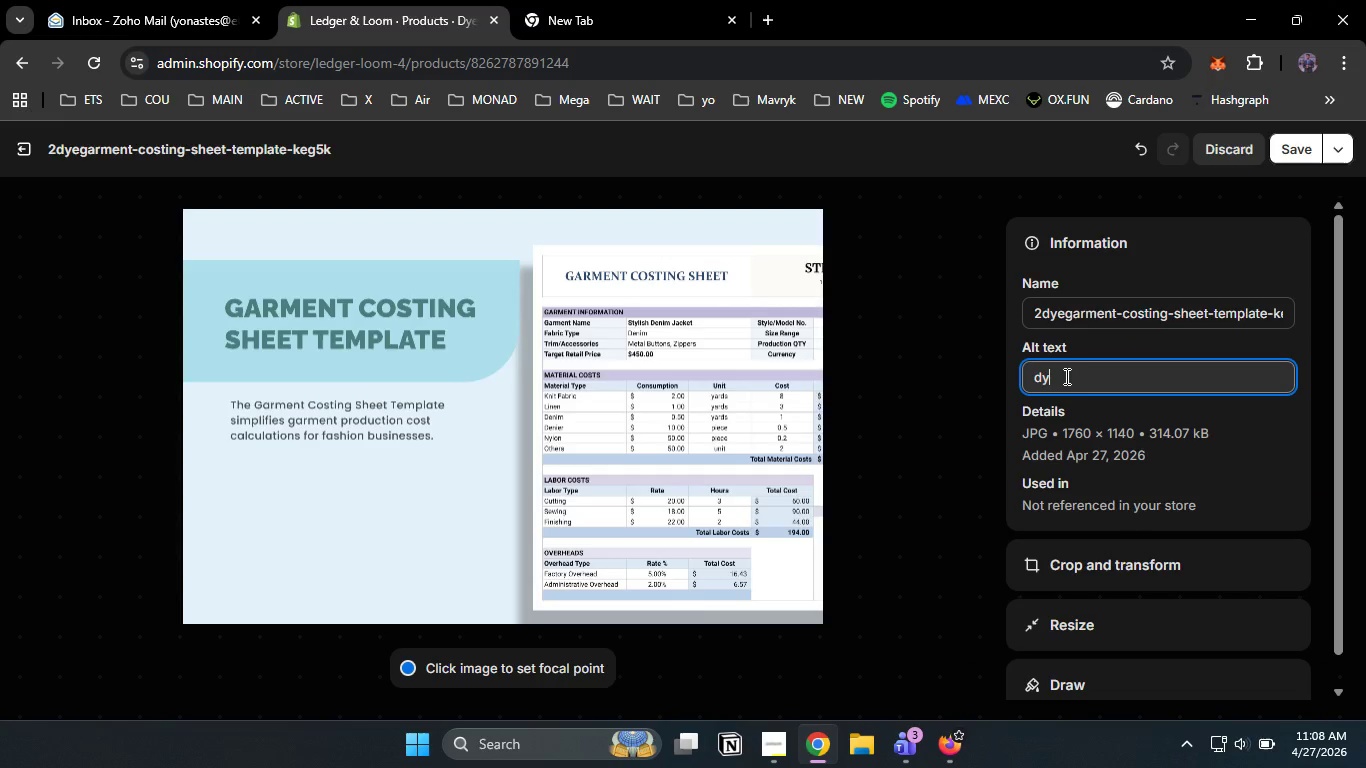 
type(ye lot profitability templates spreedsheet textile business accounting )
 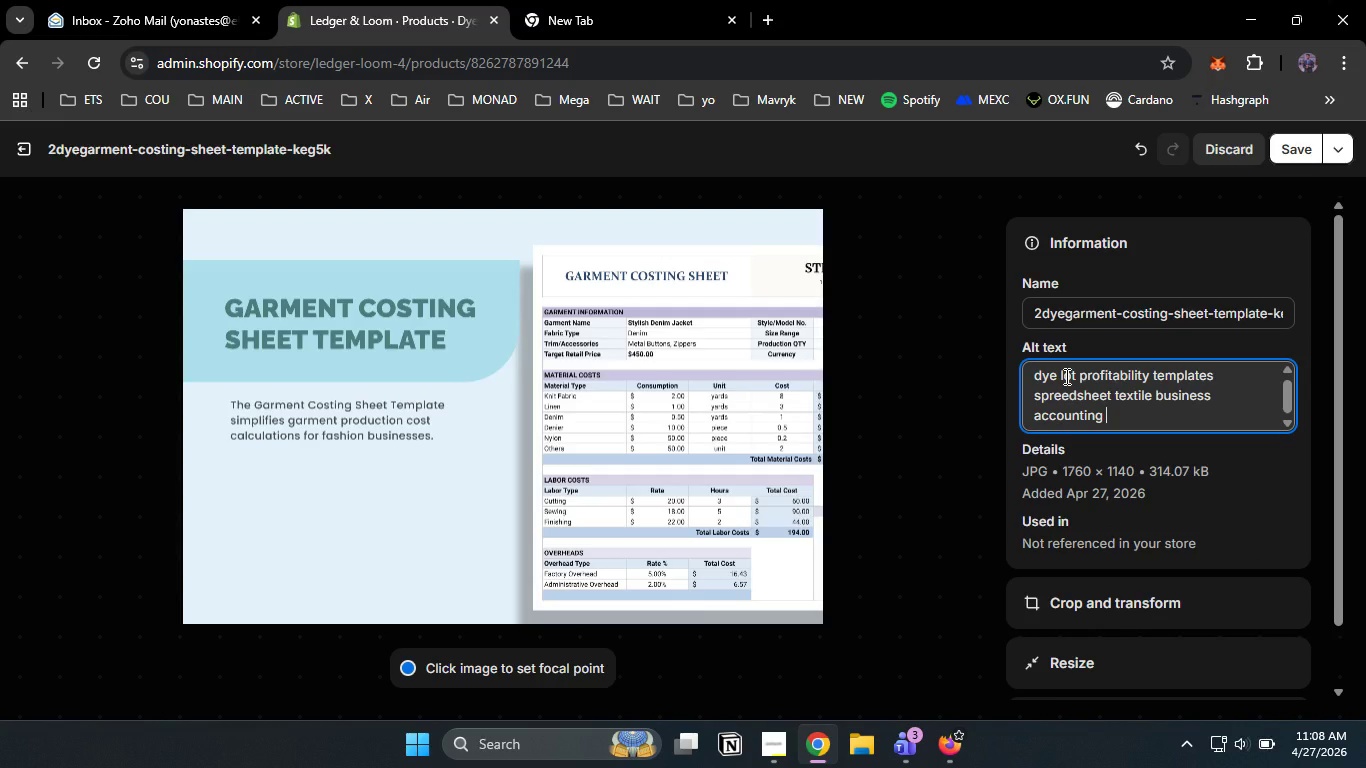 
type(tool for calculating chemical and fiv)
key(Backspace)
type(ber costs per batch)
 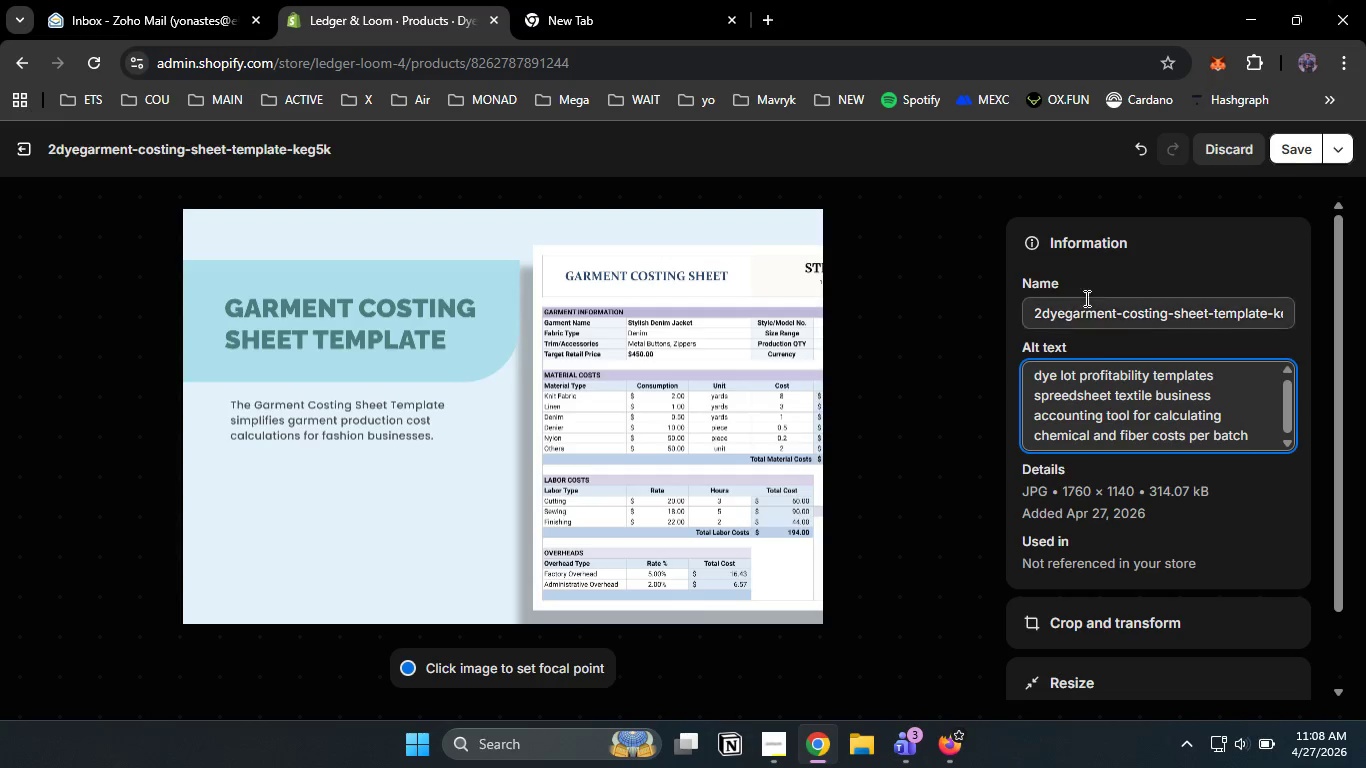 
left_click([1298, 149])
 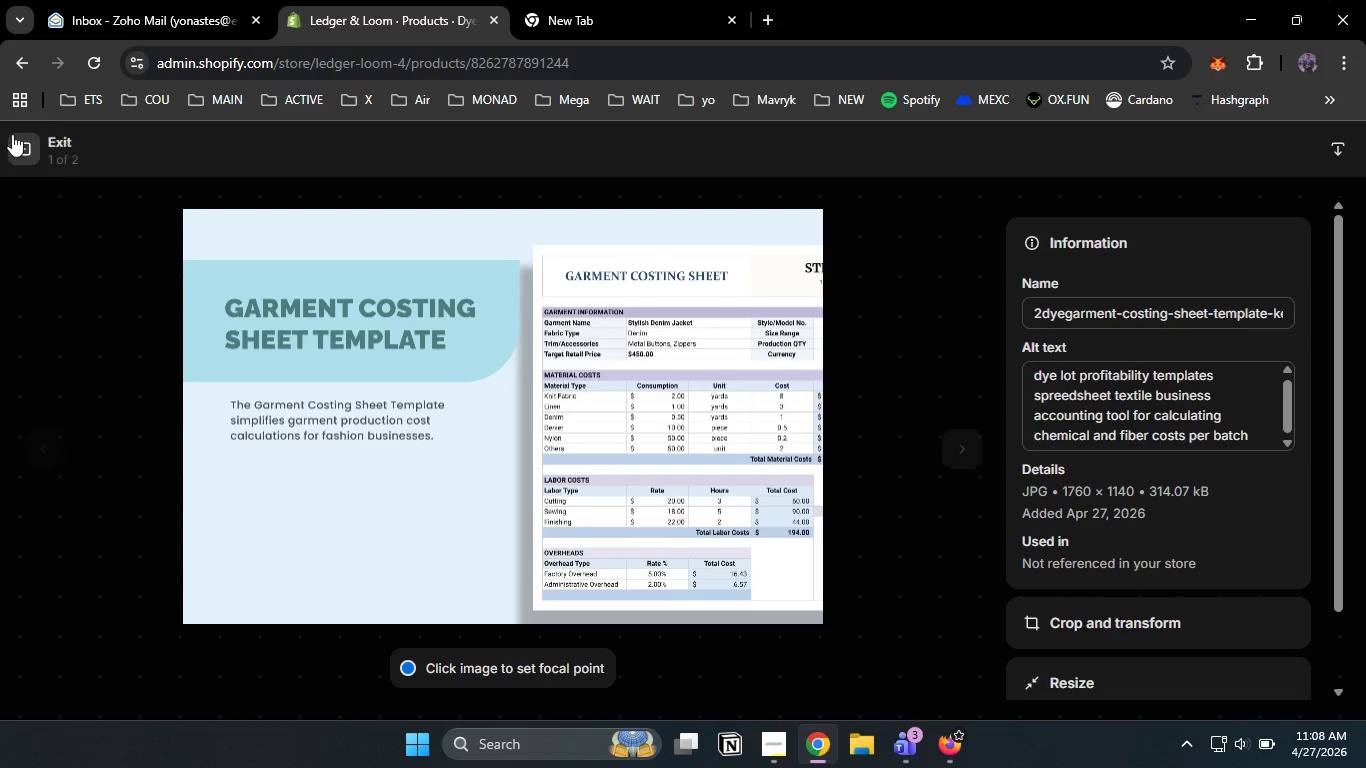 
left_click([15, 150])
 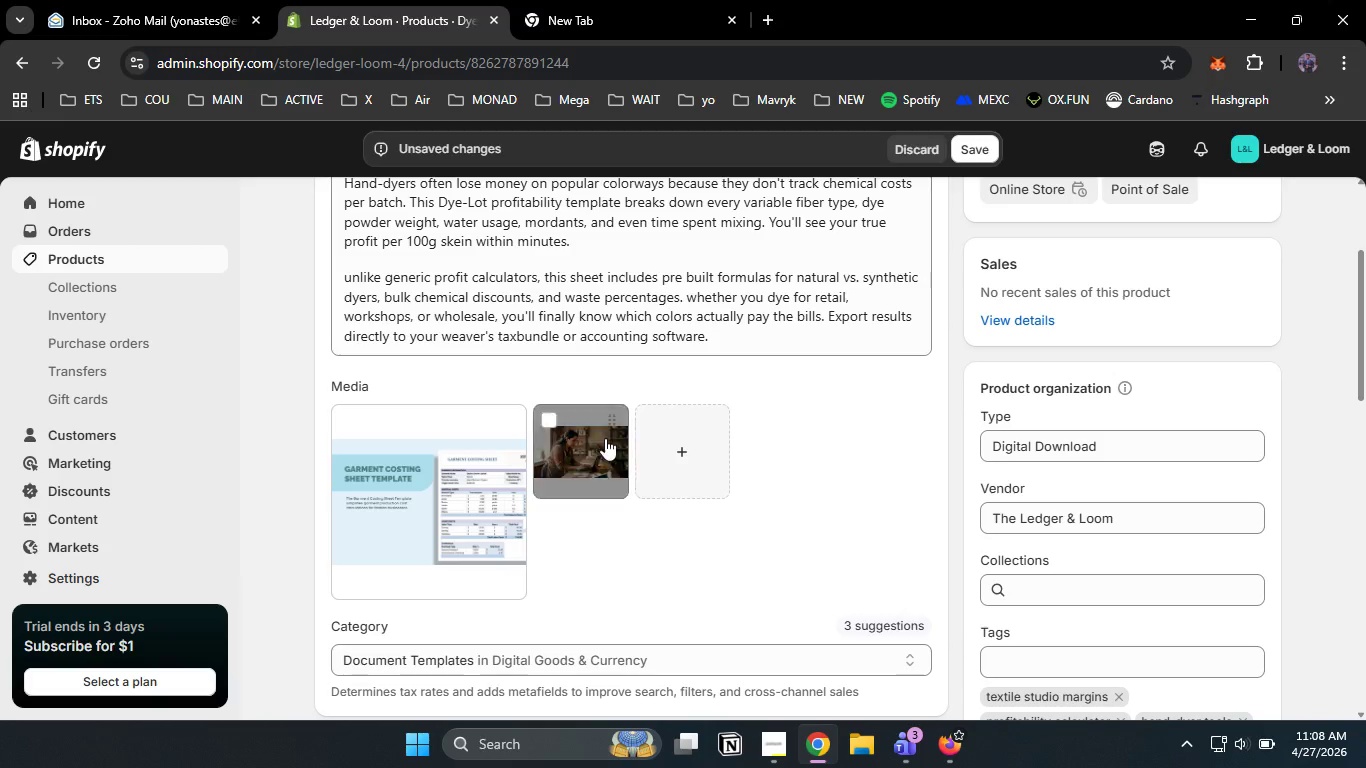 
left_click([583, 455])
 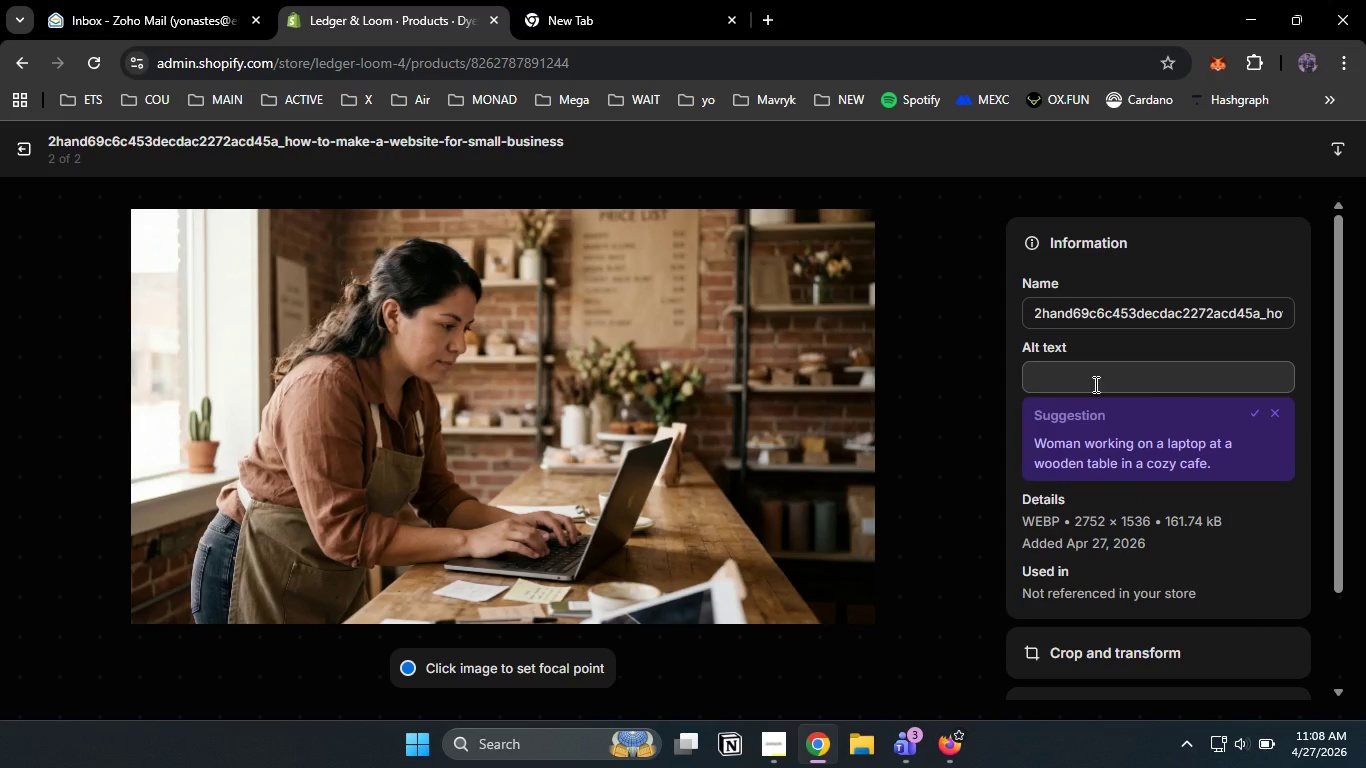 
wait(7.7)
 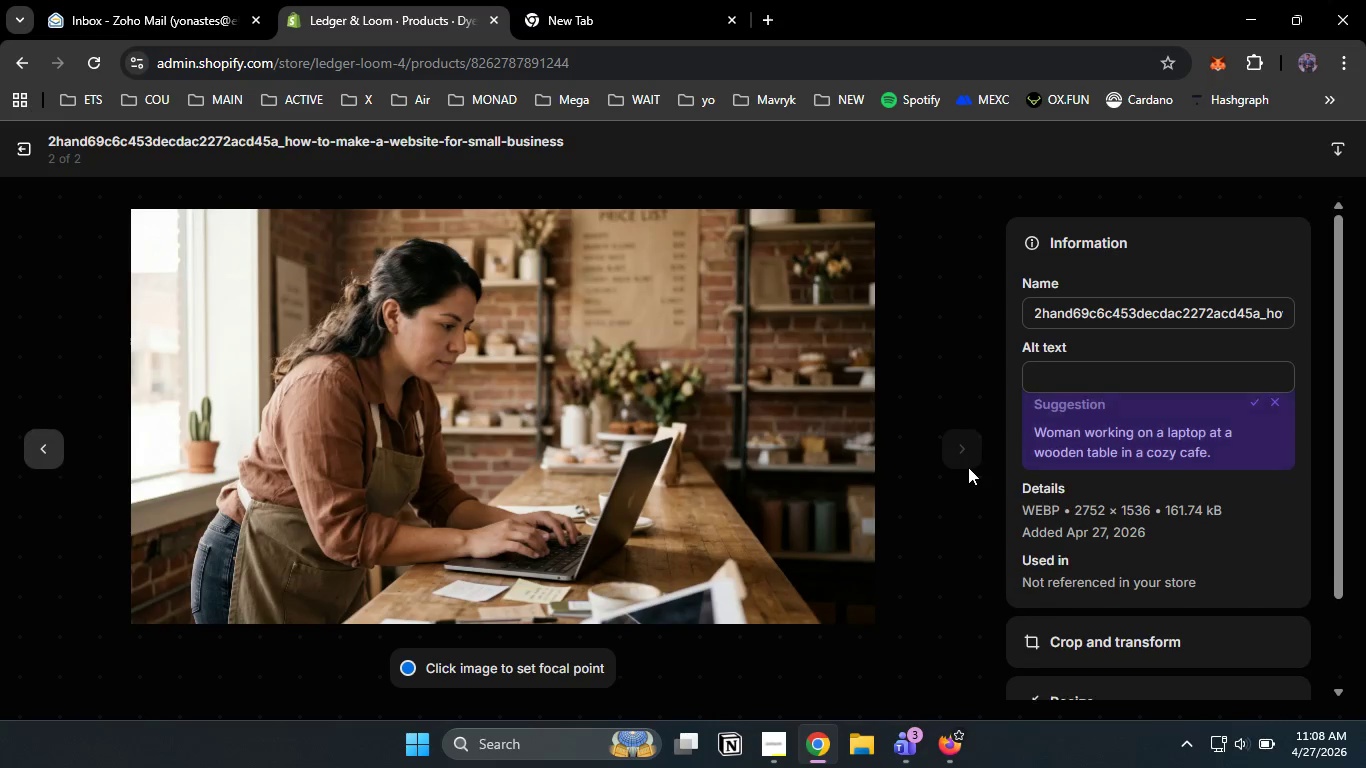 
left_click([1252, 416])
 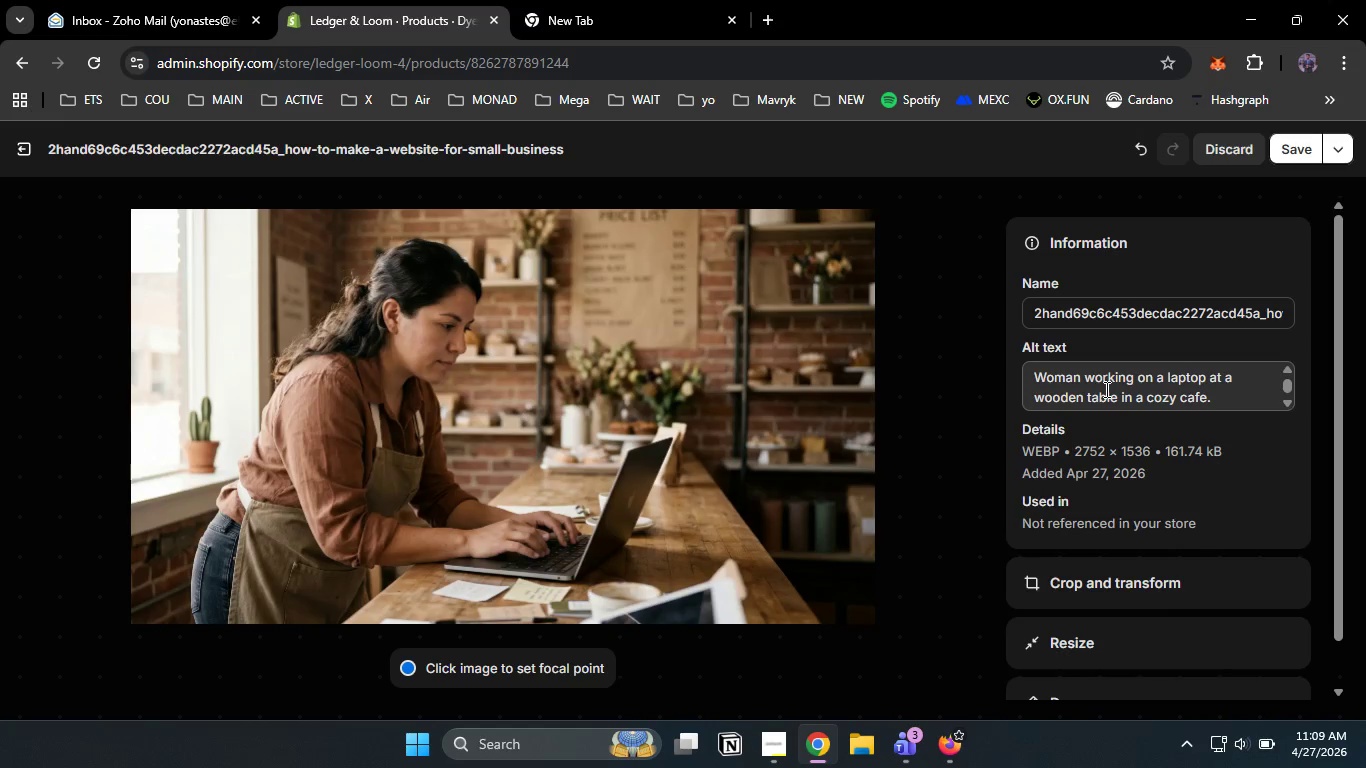 
left_click([1139, 402])
 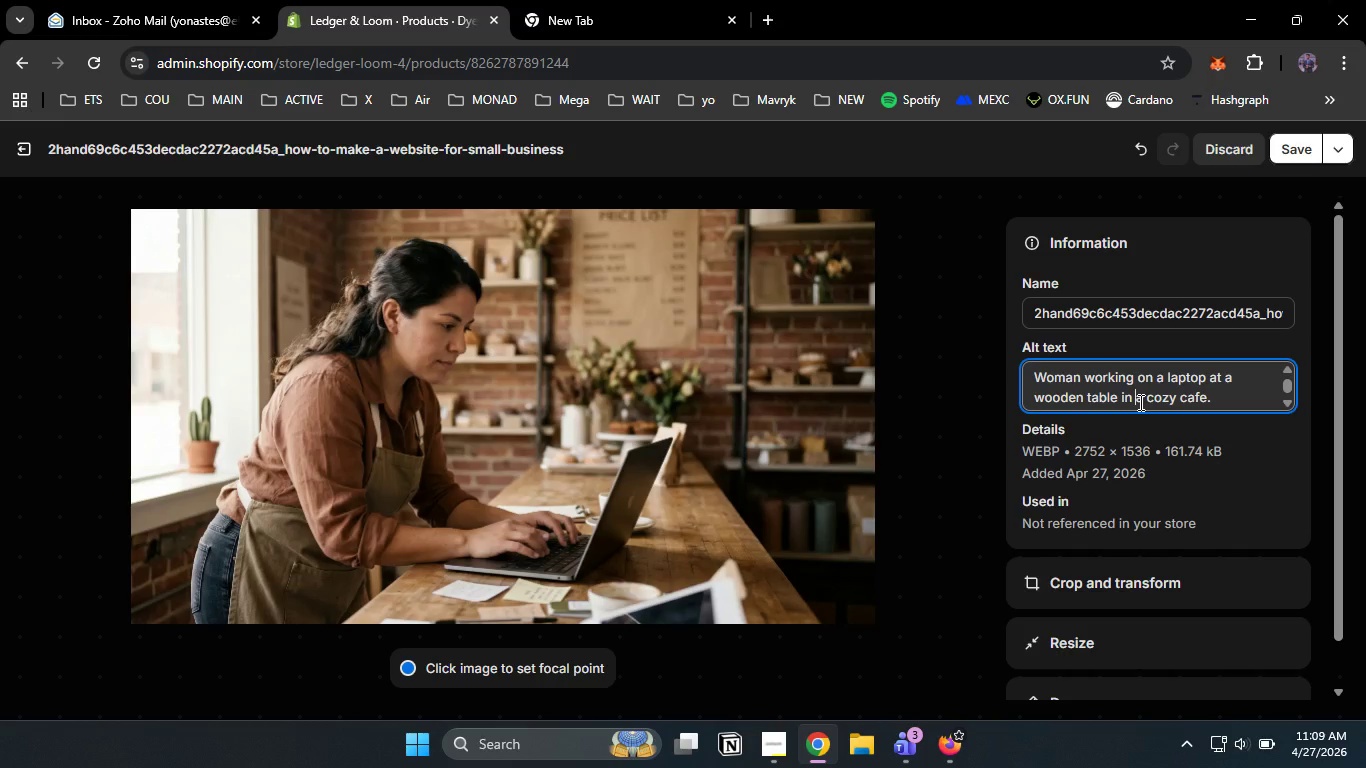 
key(Control+S)
 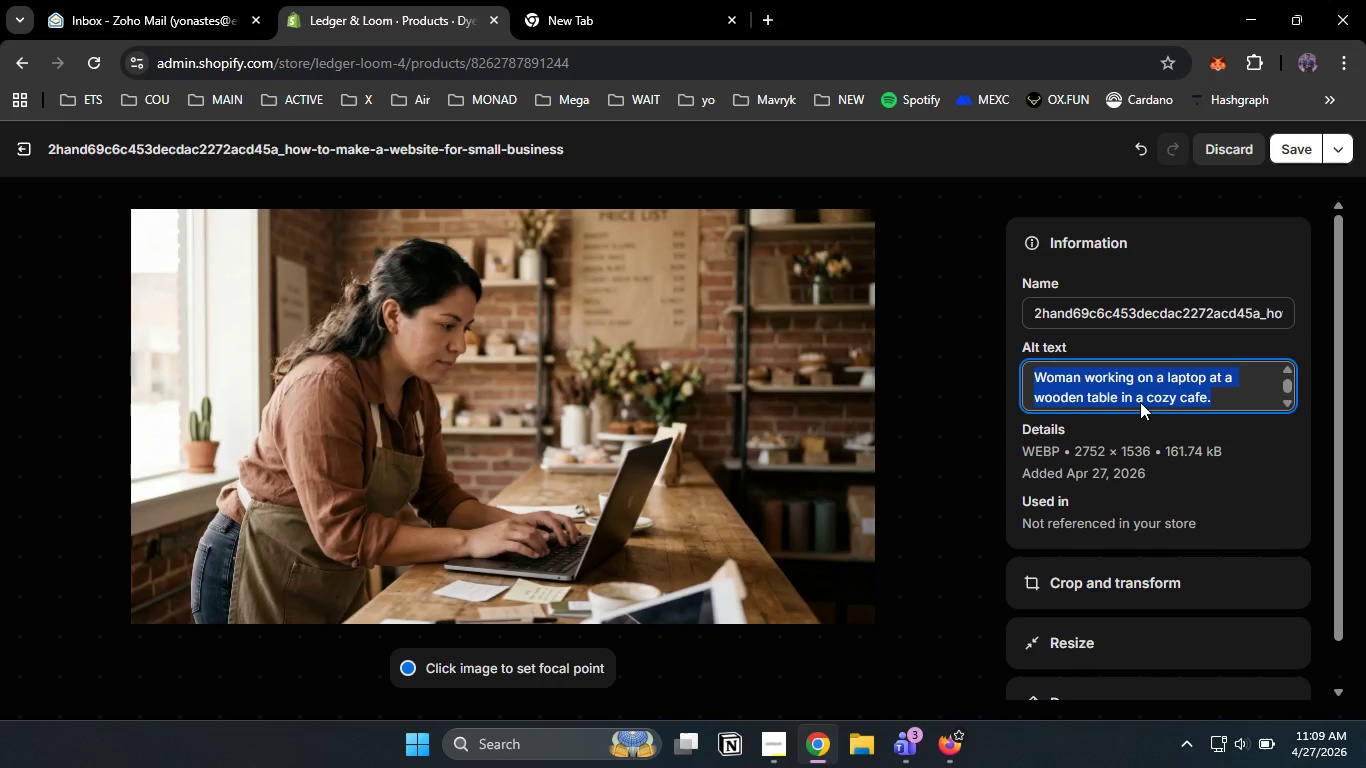 
key(Control+A)
 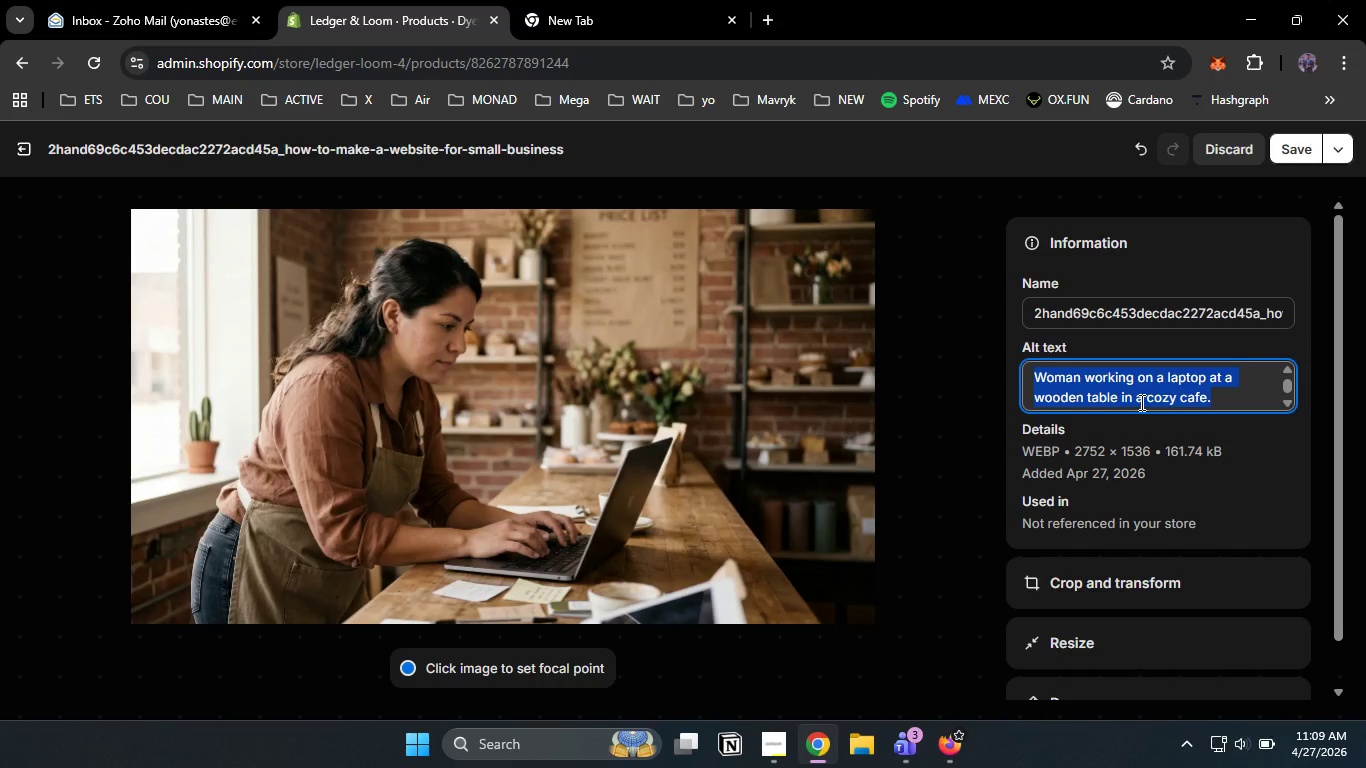 
type(wea)
 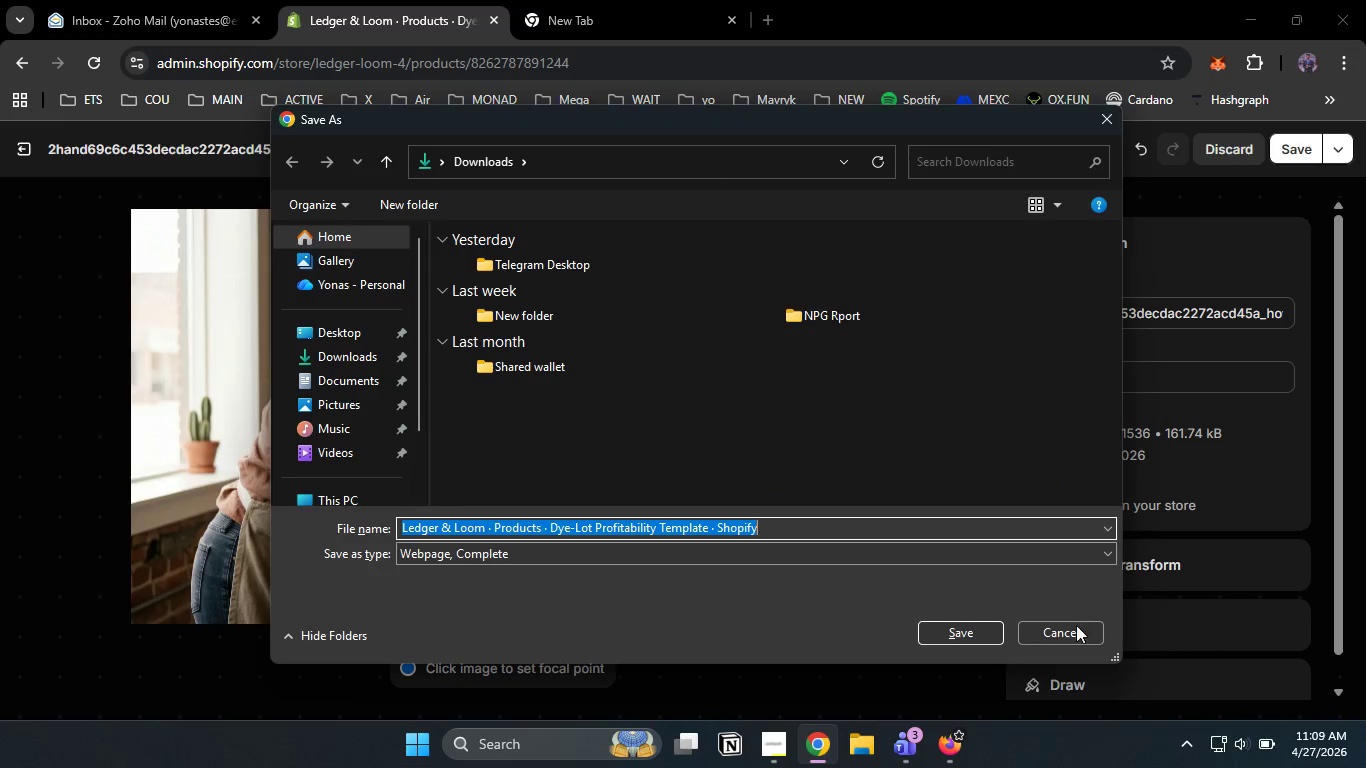 
left_click([1073, 627])
 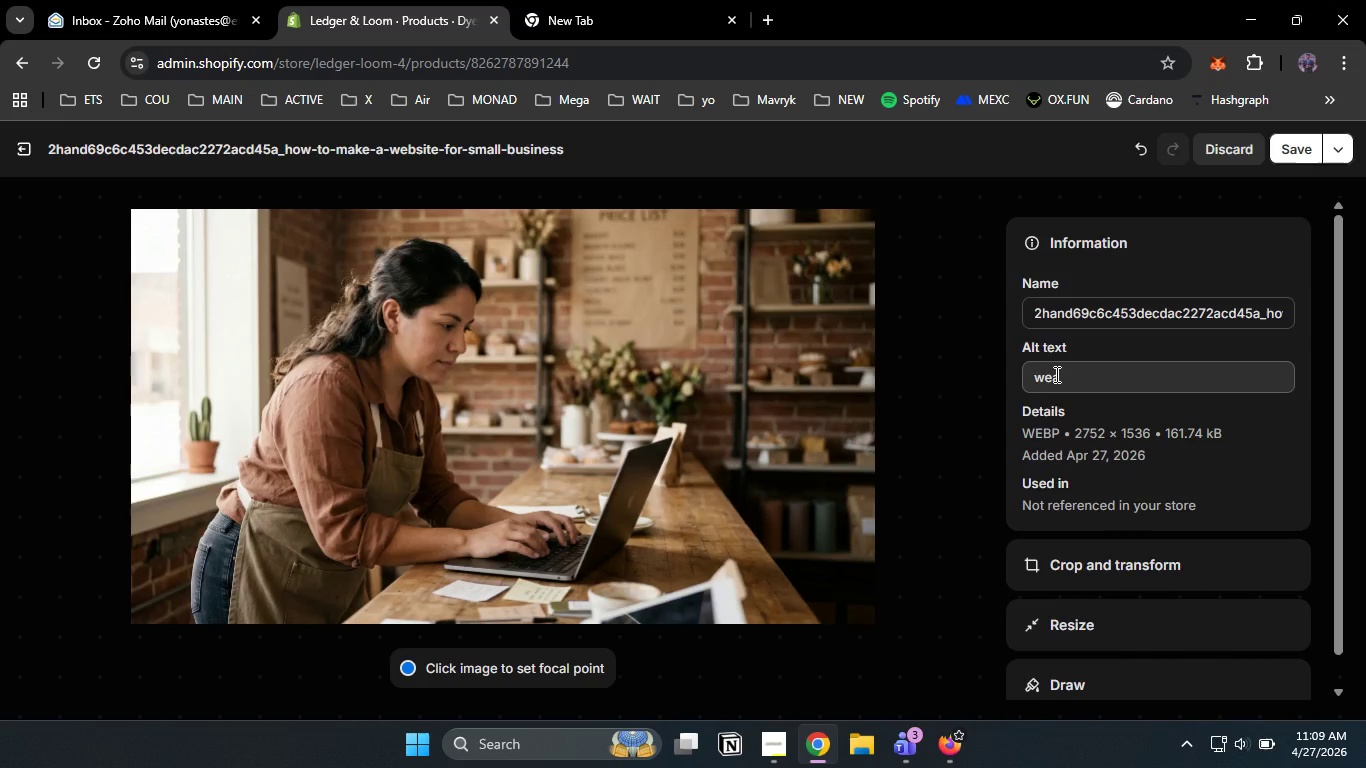 
double_click([1055, 374])
 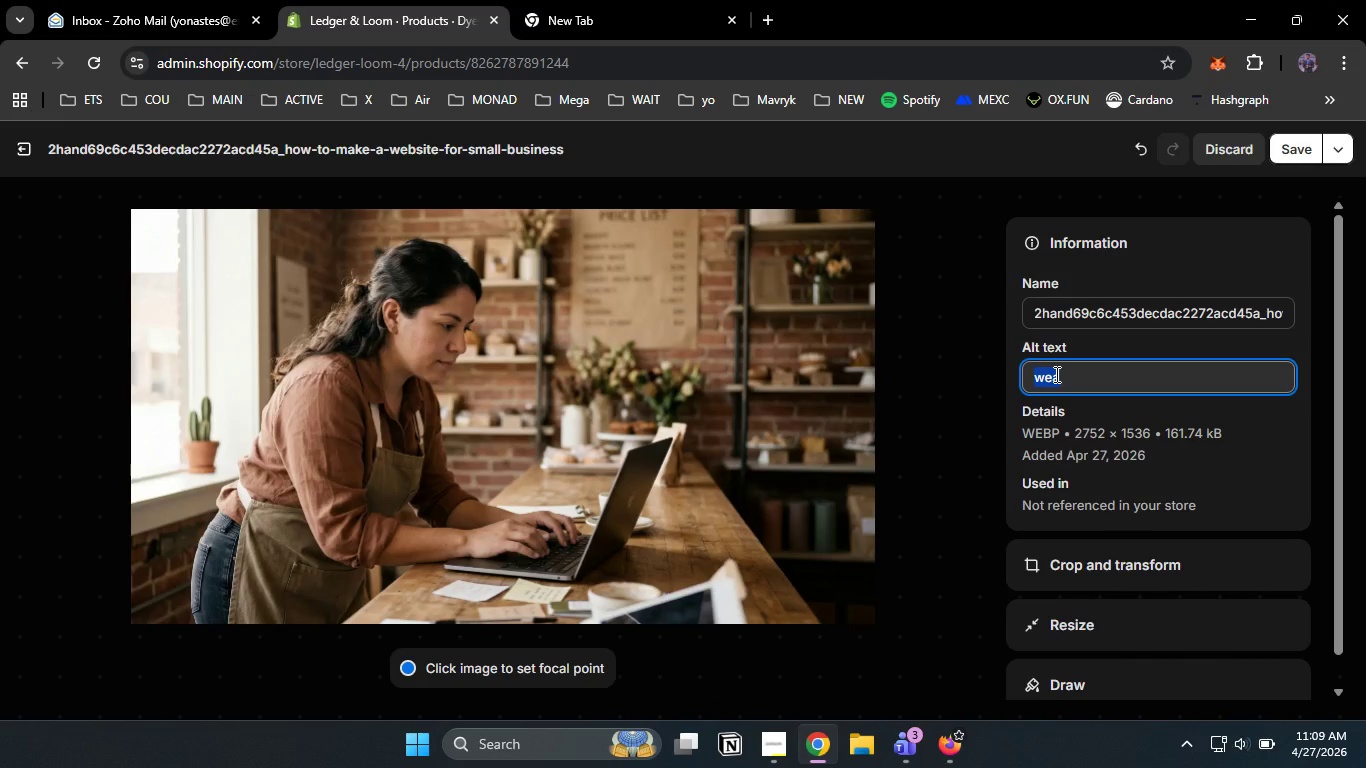 
type(hand dyer women using we)
 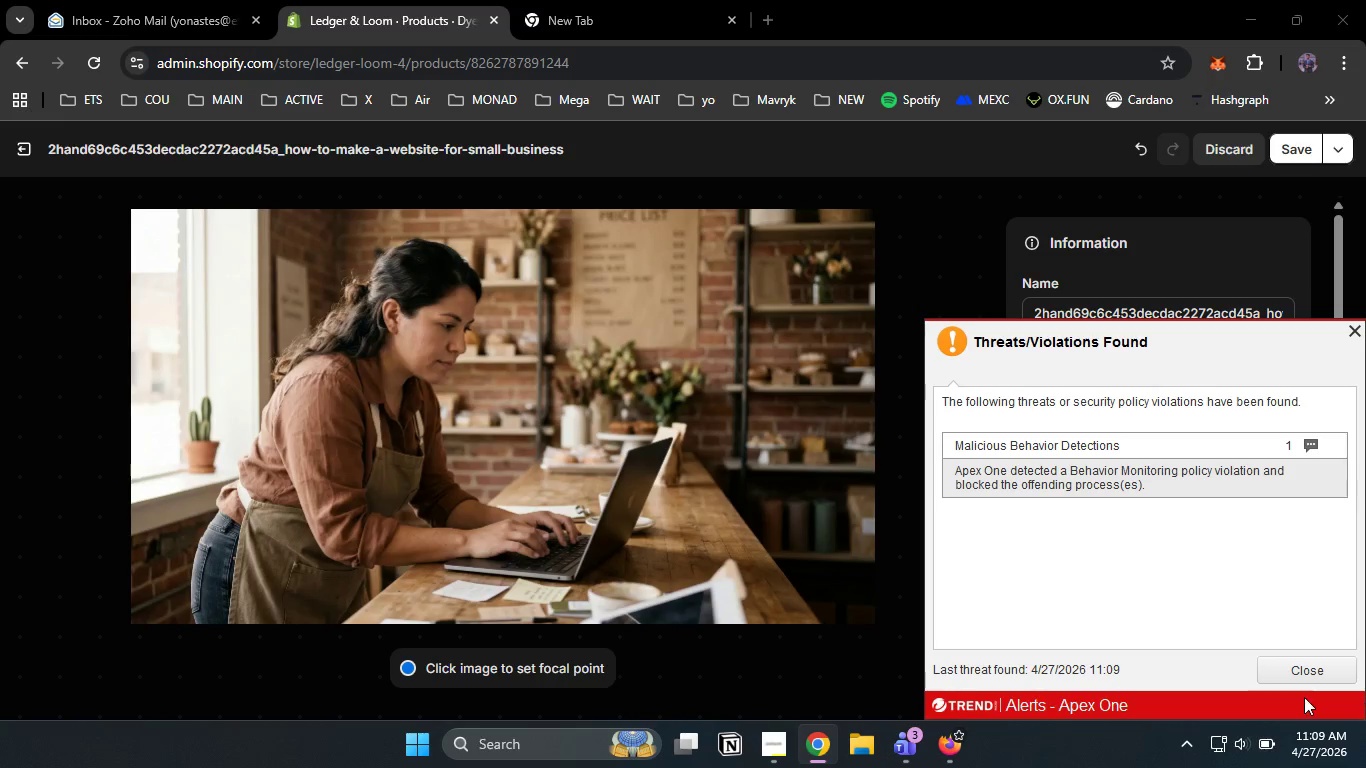 
left_click([1308, 660])
 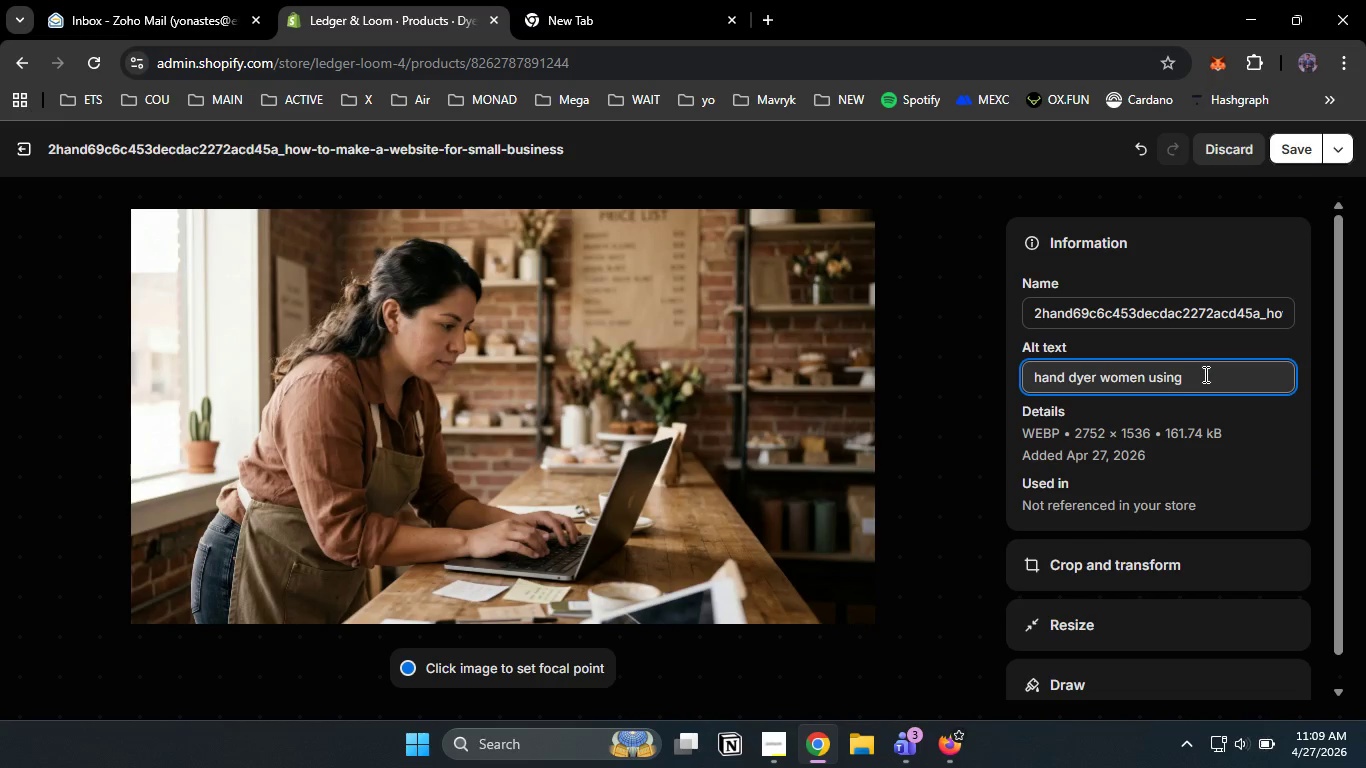 
type(weaving profit calculator )
 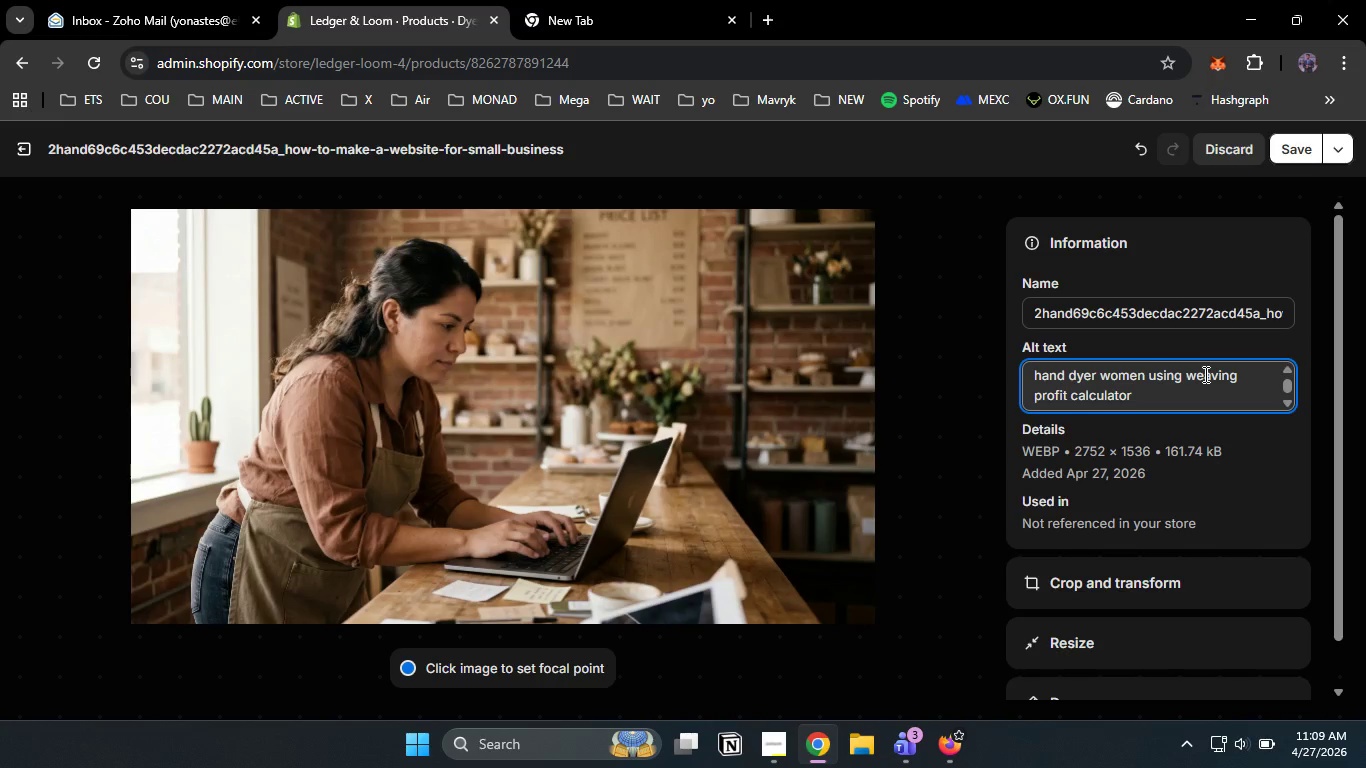 
type(woo)
key(Backspace)
type(rksheet and calculo)
key(Backspace)
type(ator )
 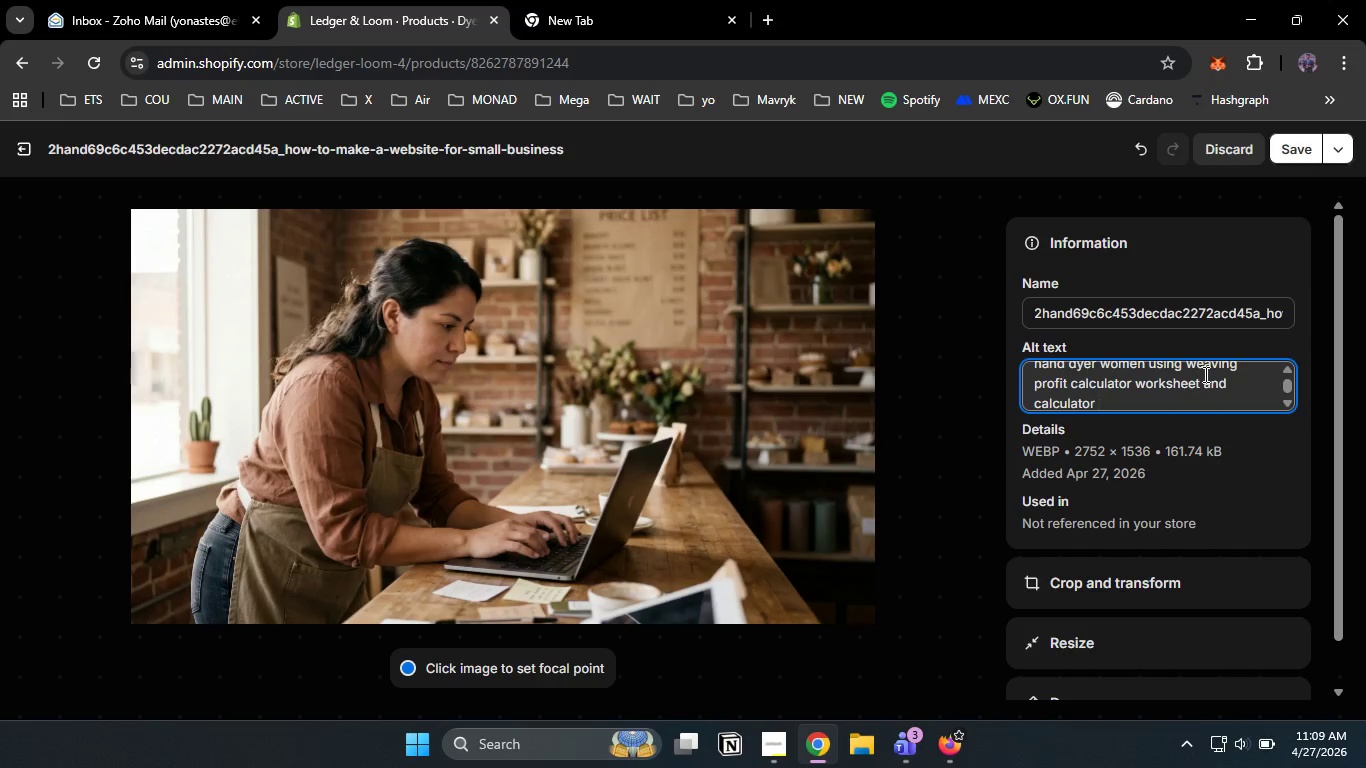 
type(in a cafe)
 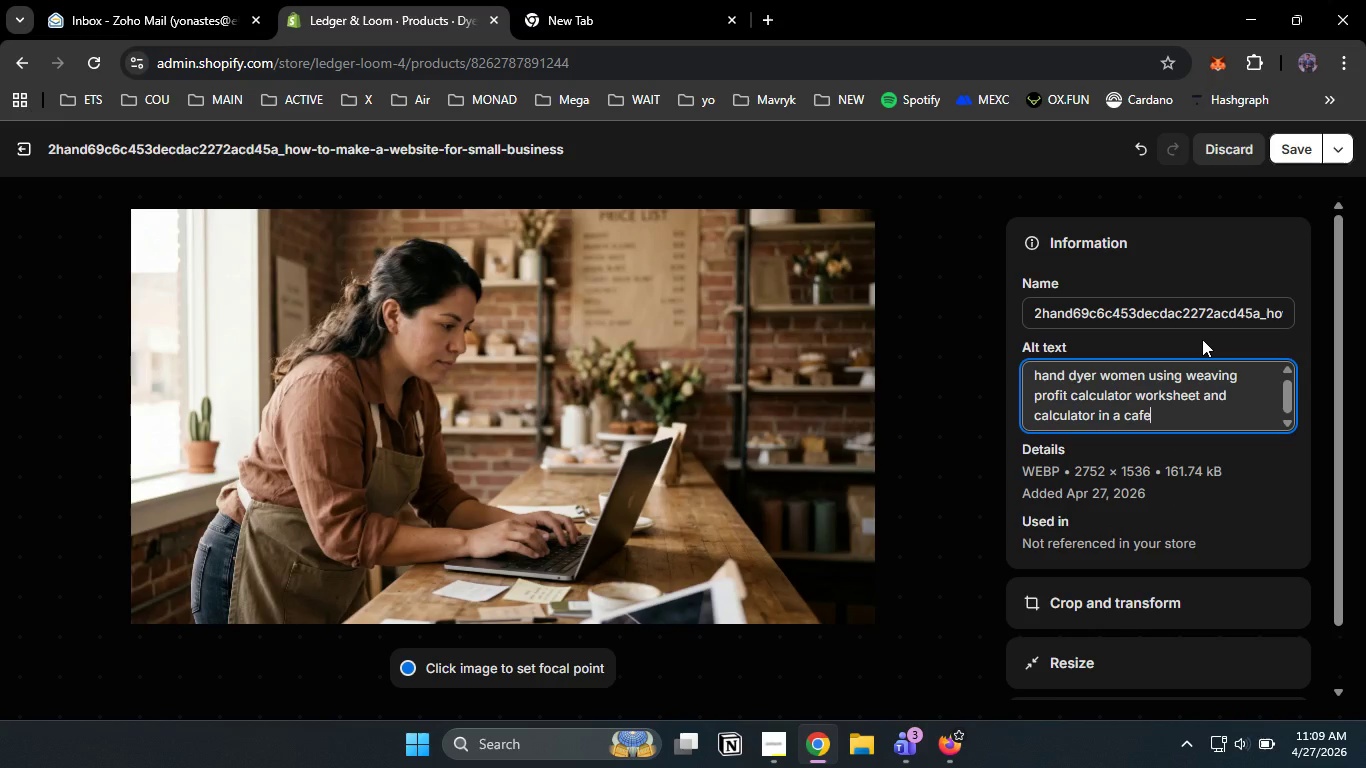 
type( for )
 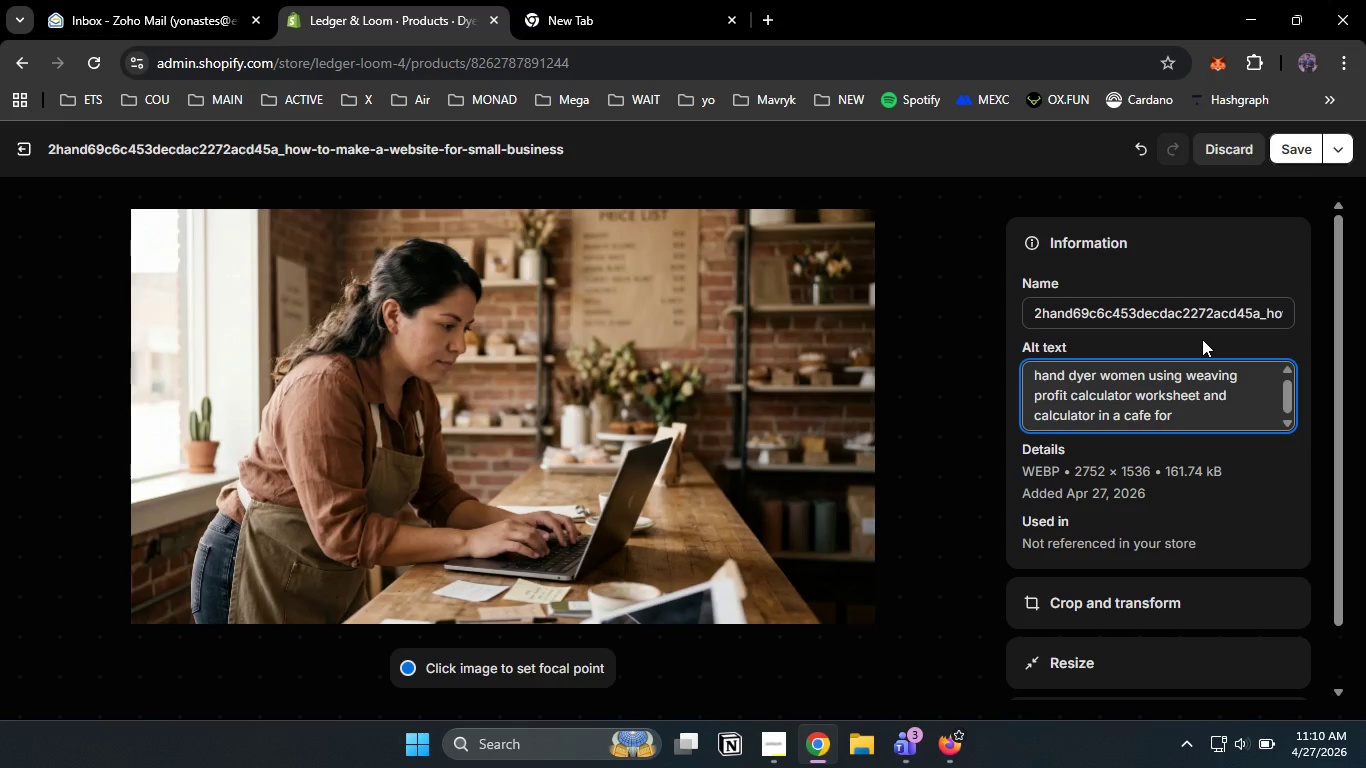 
wait(11.12)
 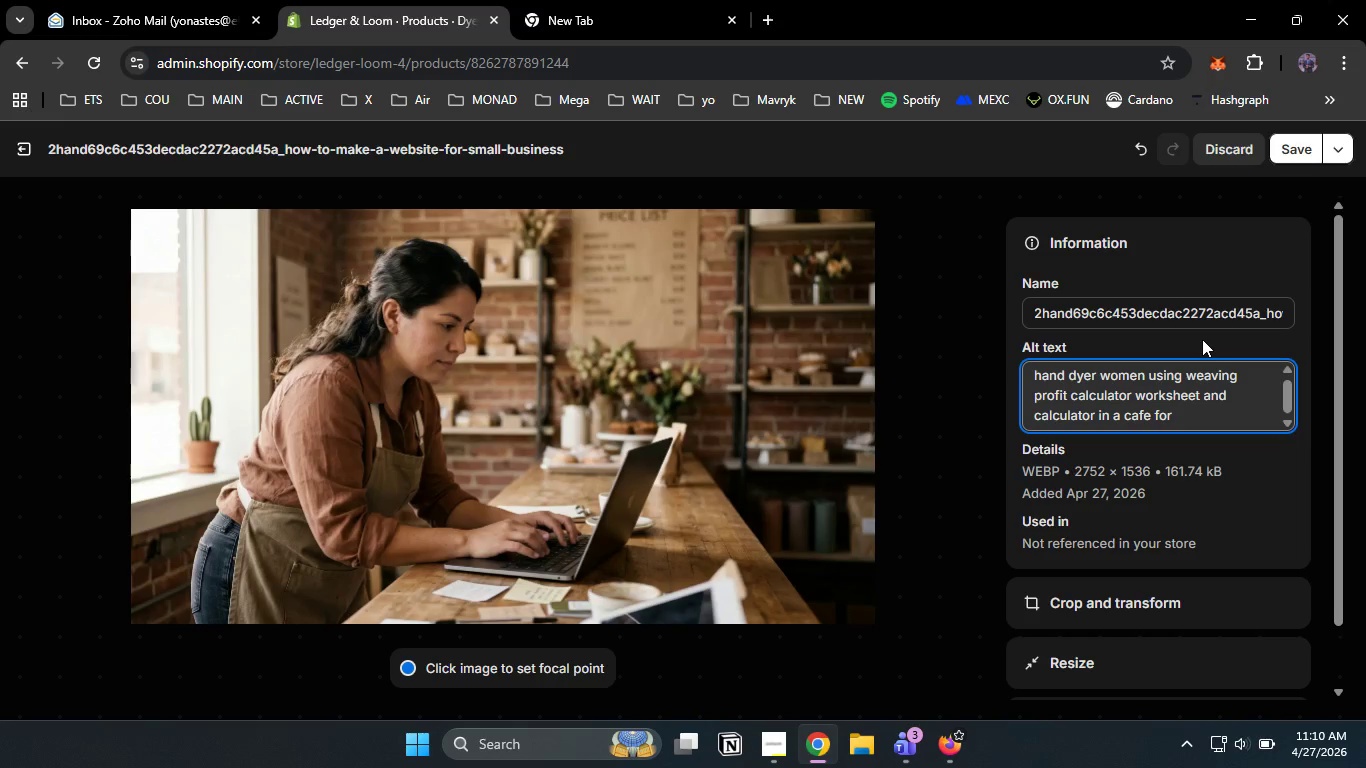 
type(on laptop )
 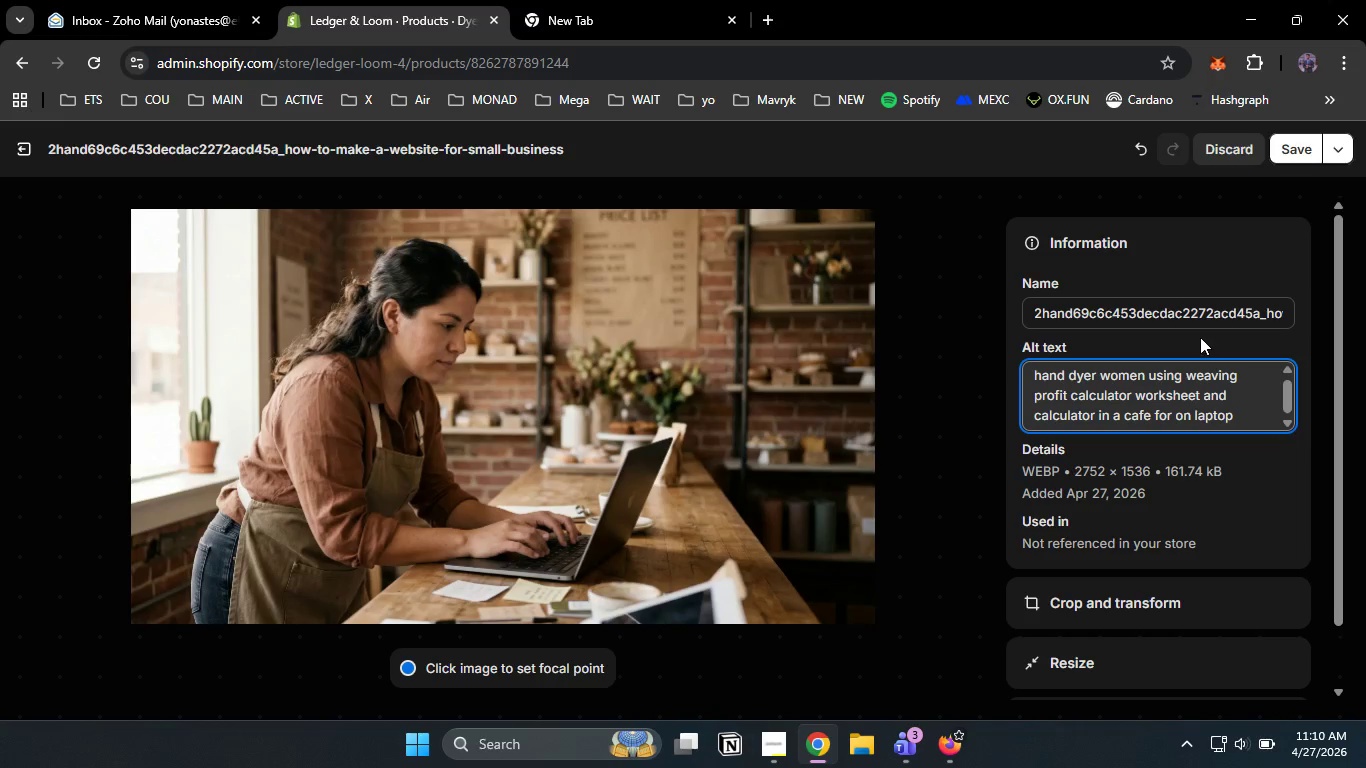 
left_click([1293, 145])
 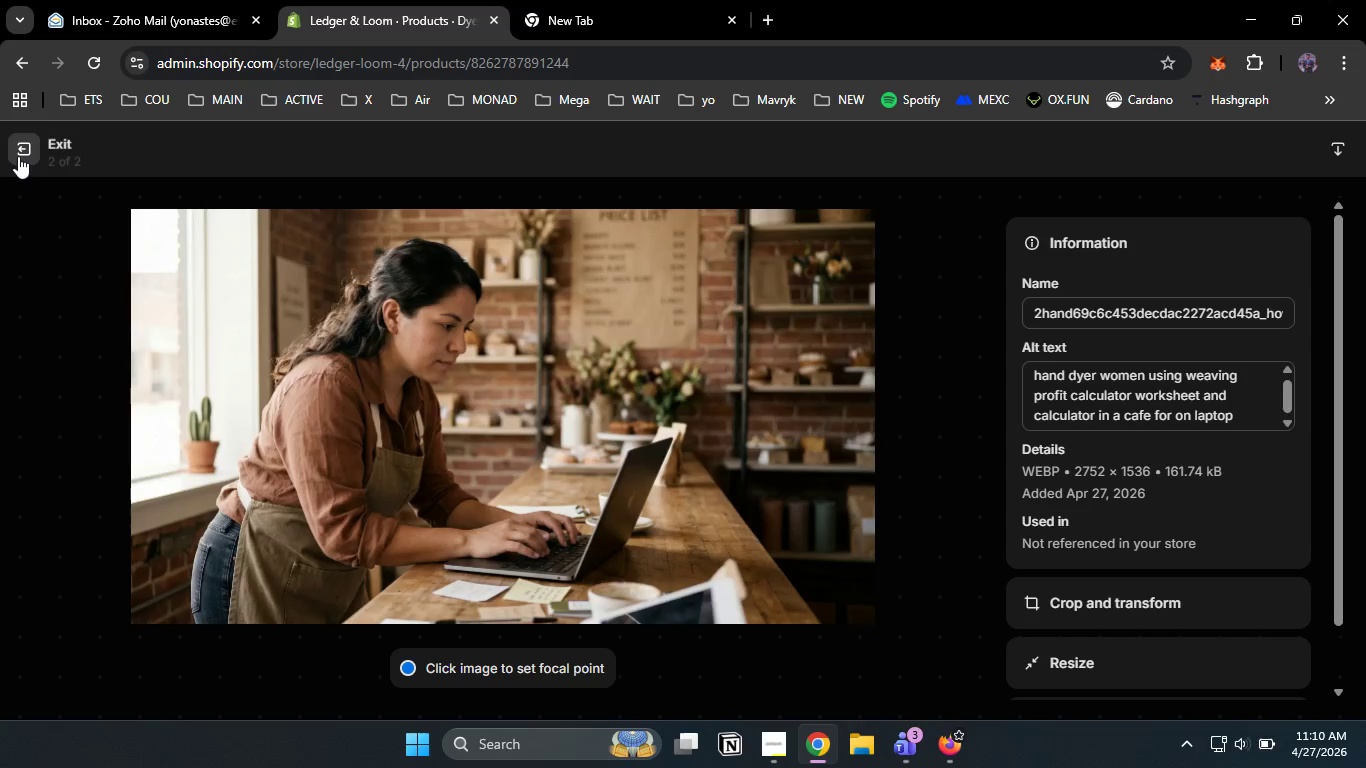 
left_click([18, 151])
 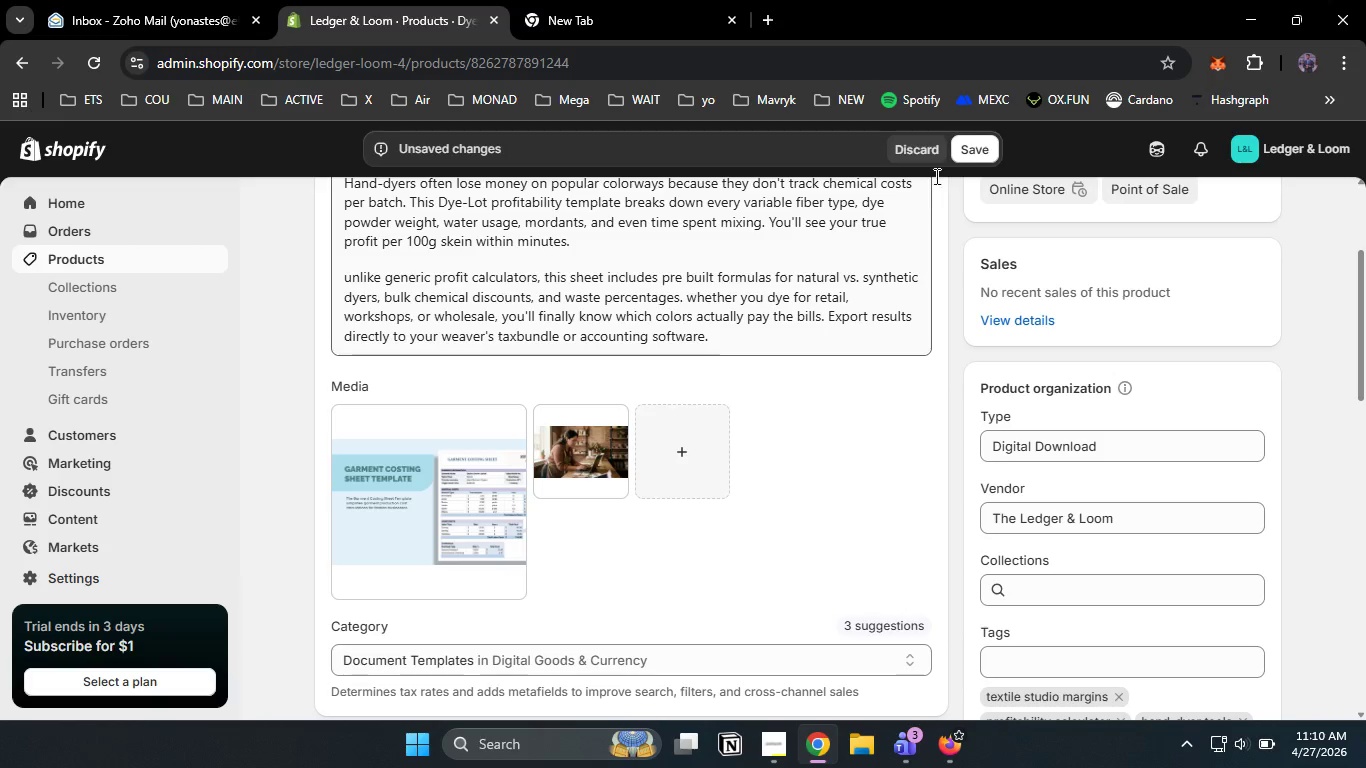 
left_click([966, 158])
 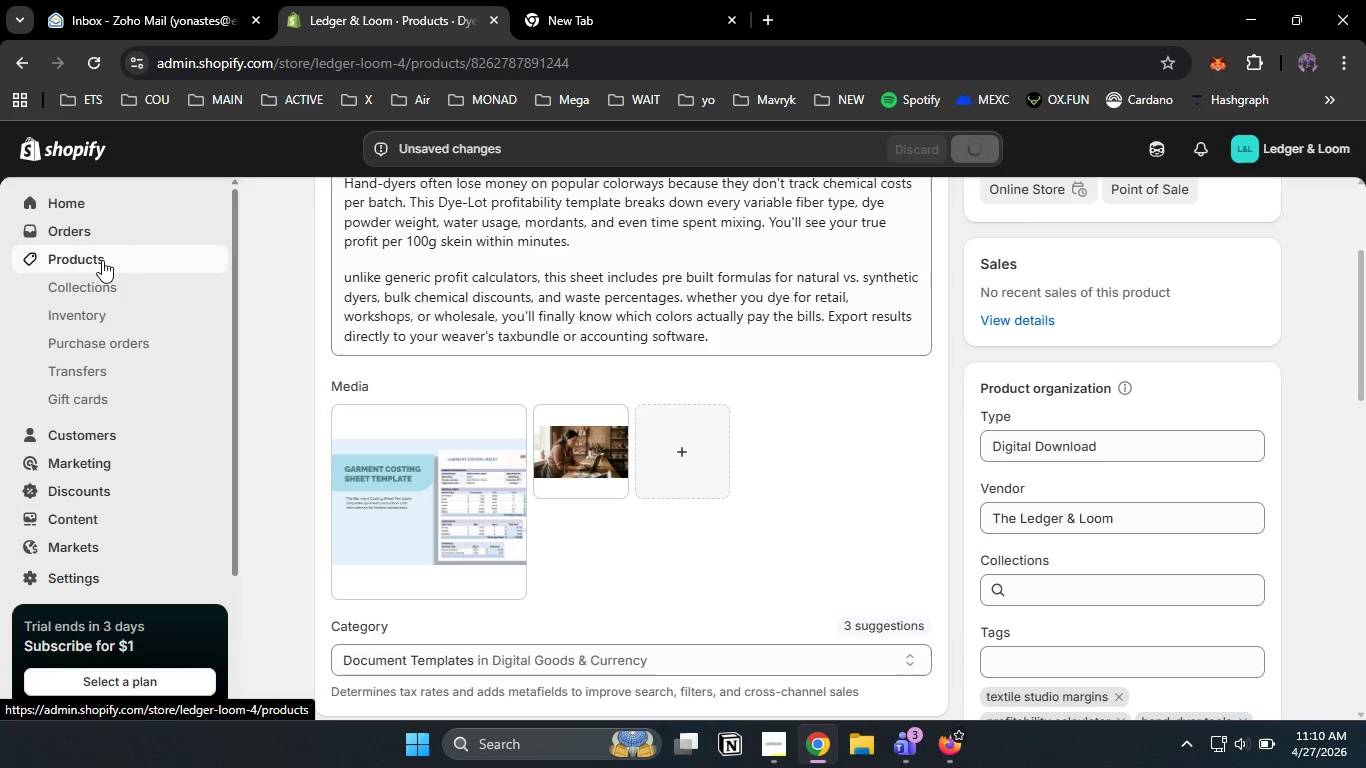 
left_click([102, 260])
 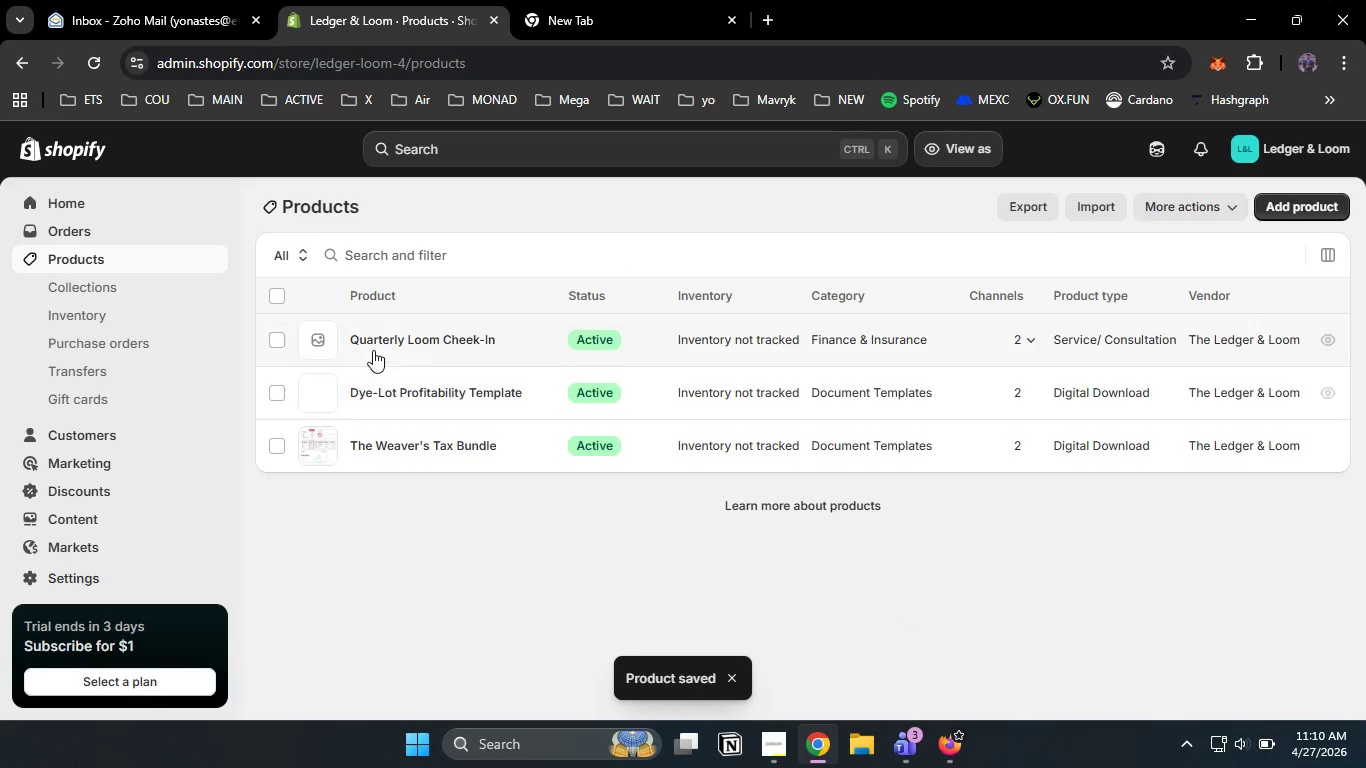 
left_click([384, 341])
 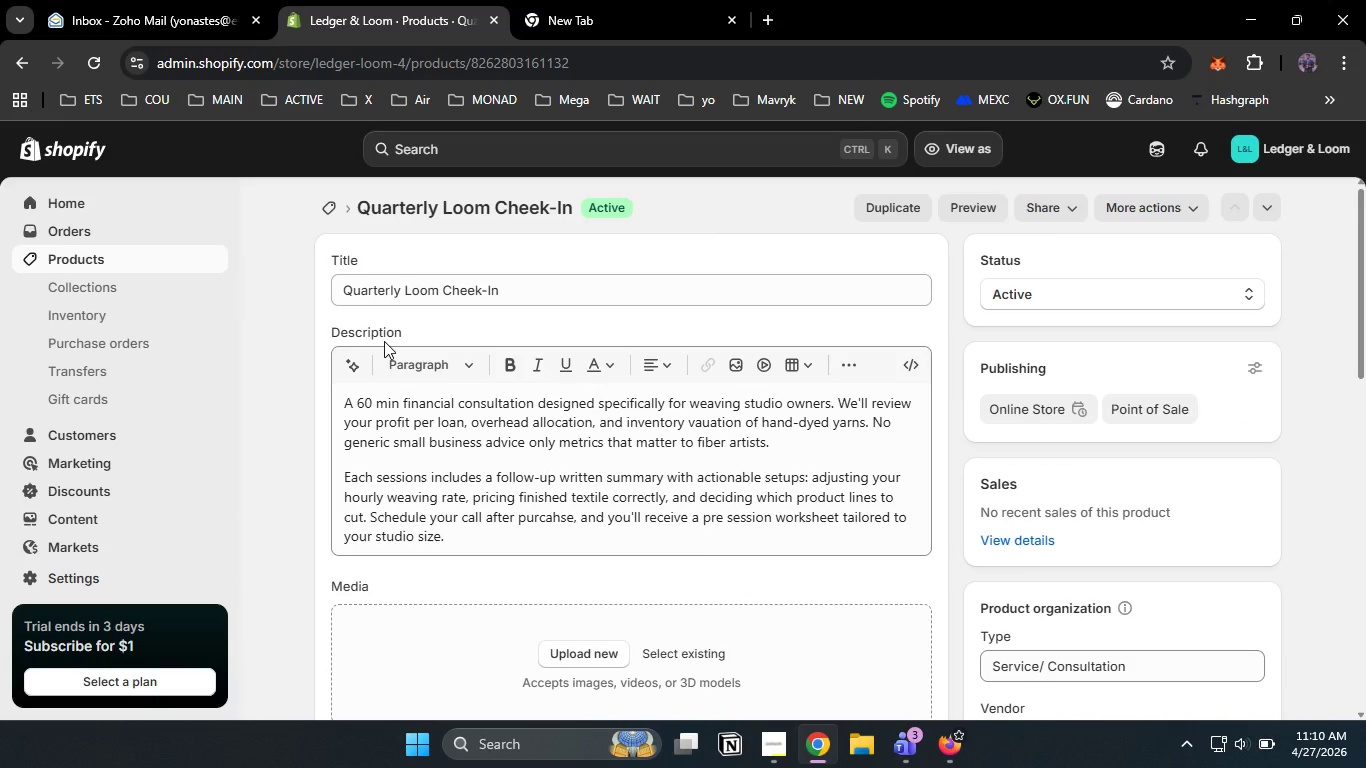 
wait(5.31)
 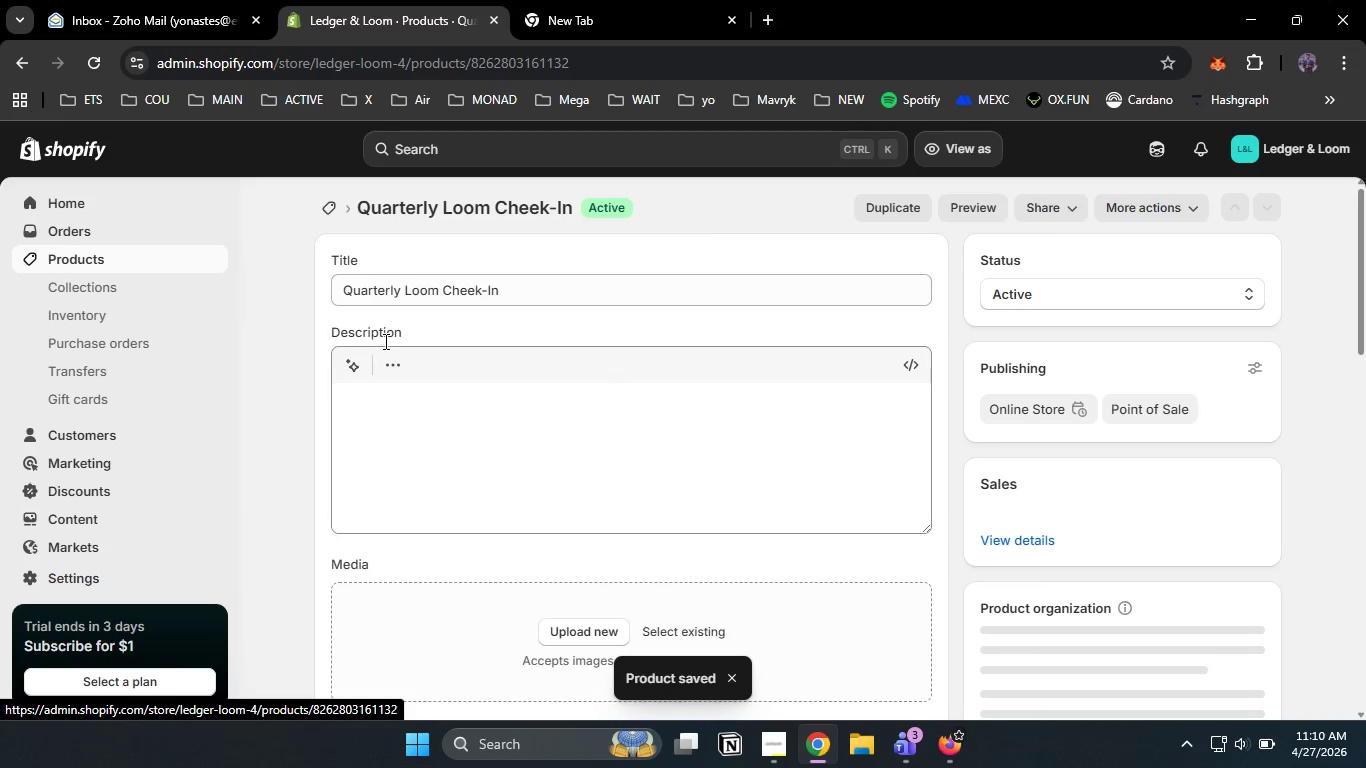 
left_click([289, 559])
 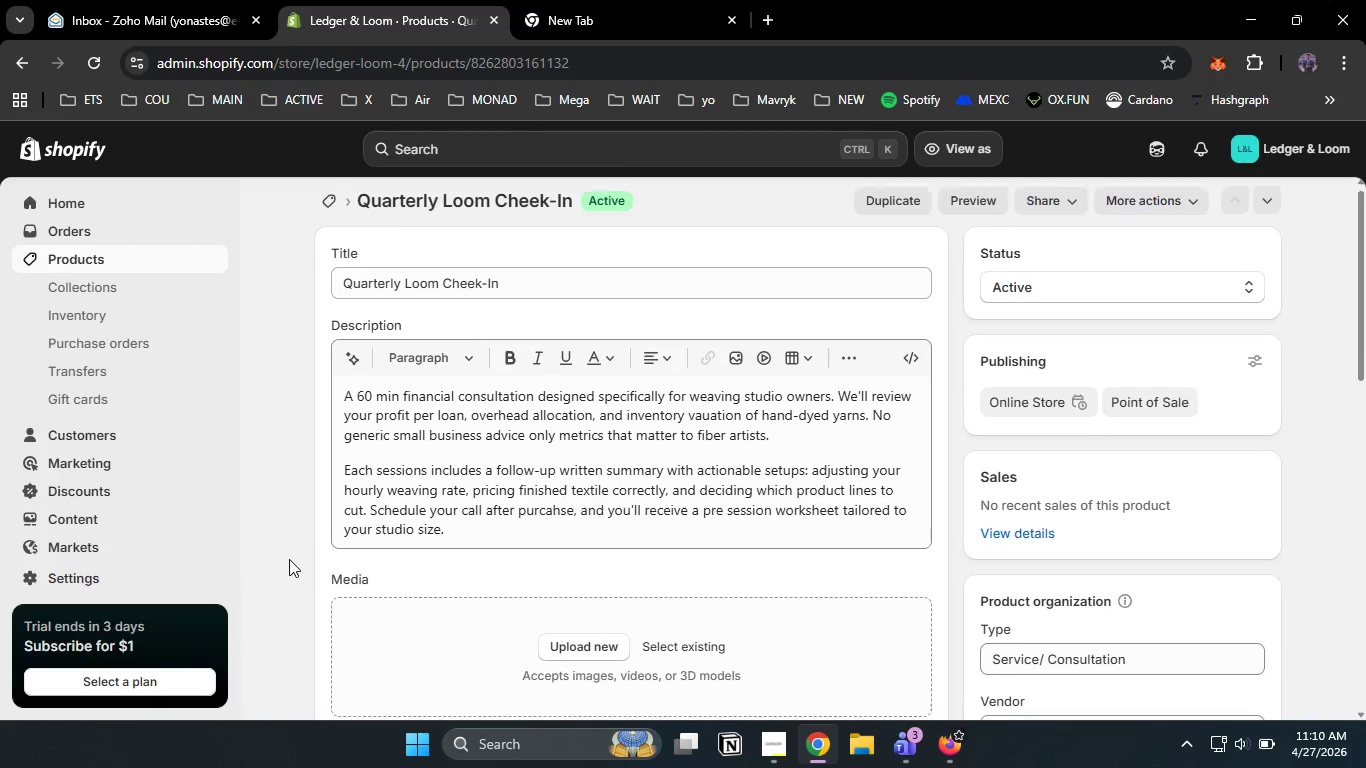 
scroll: coordinate [289, 559], scroll_direction: down, amount: 3.0
 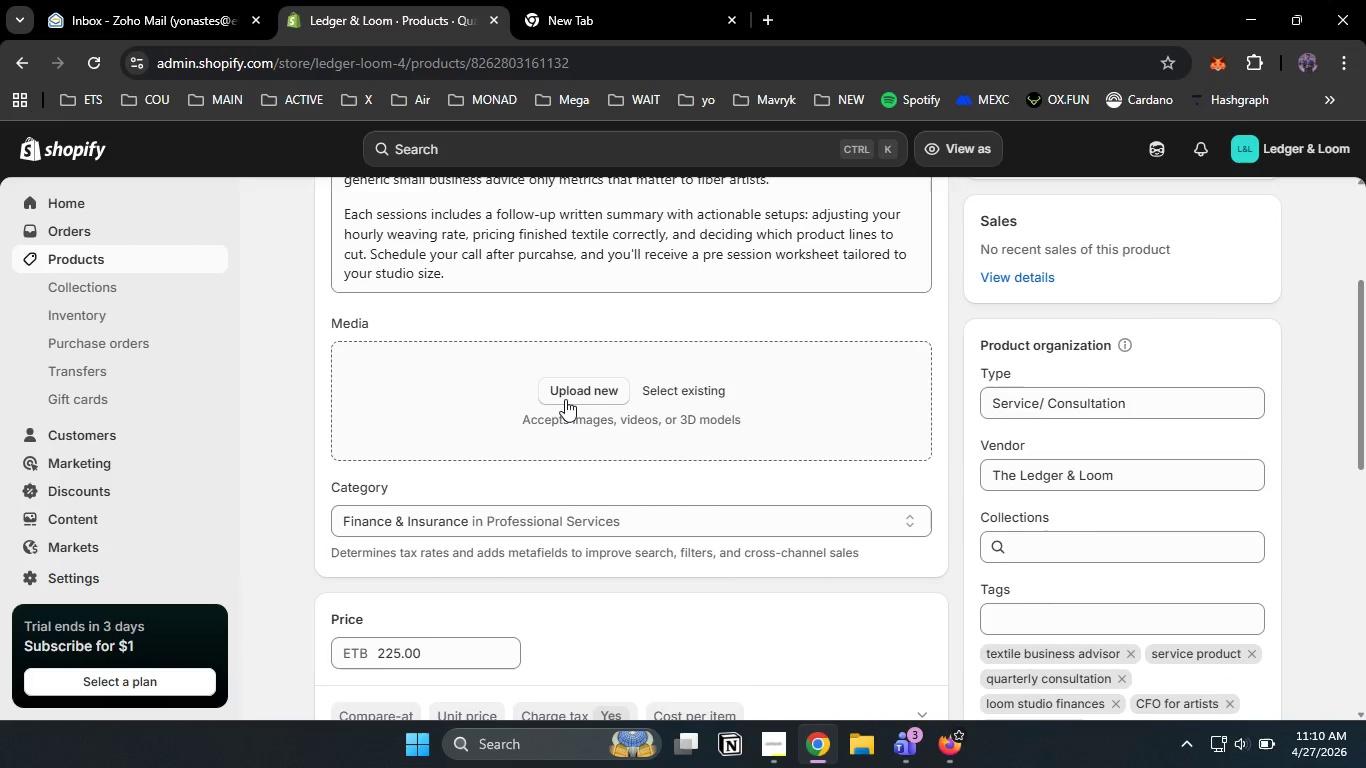 
left_click([565, 398])
 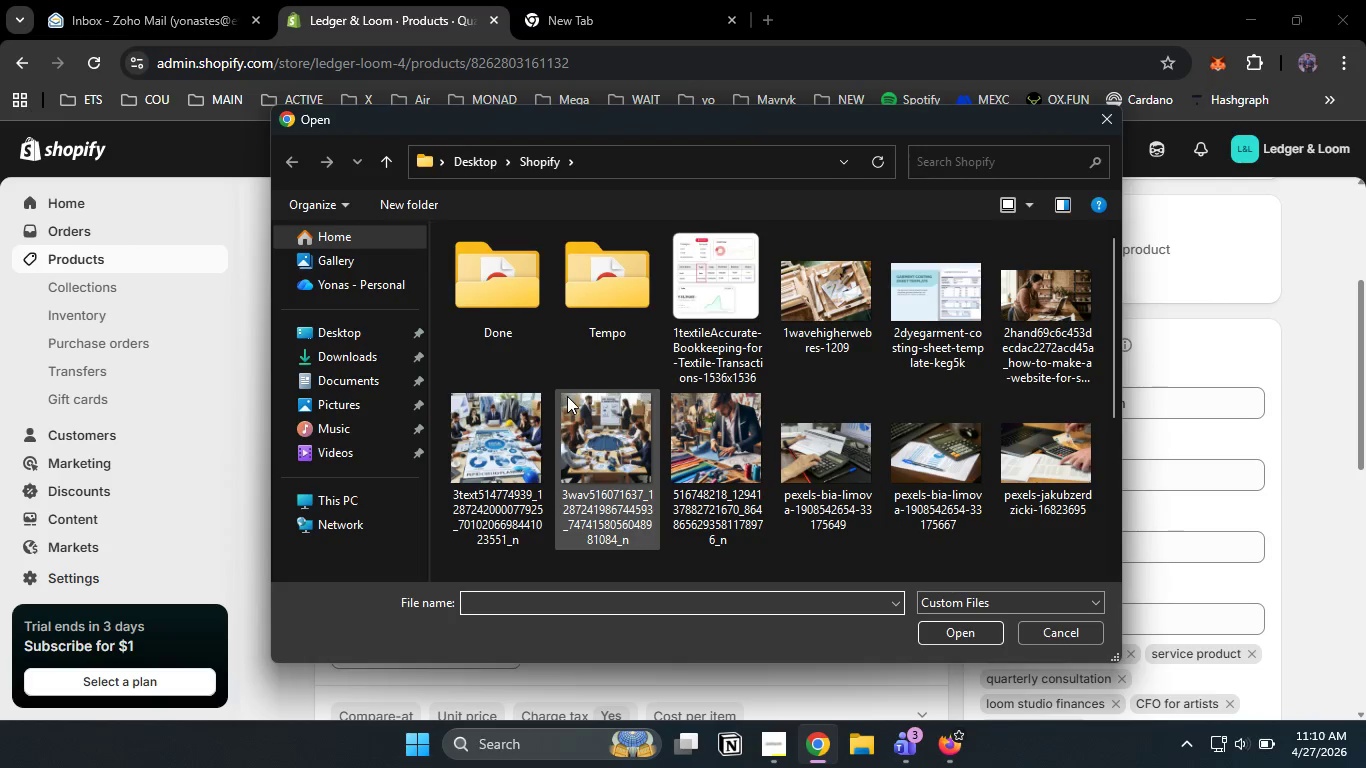 
left_click([478, 457])
 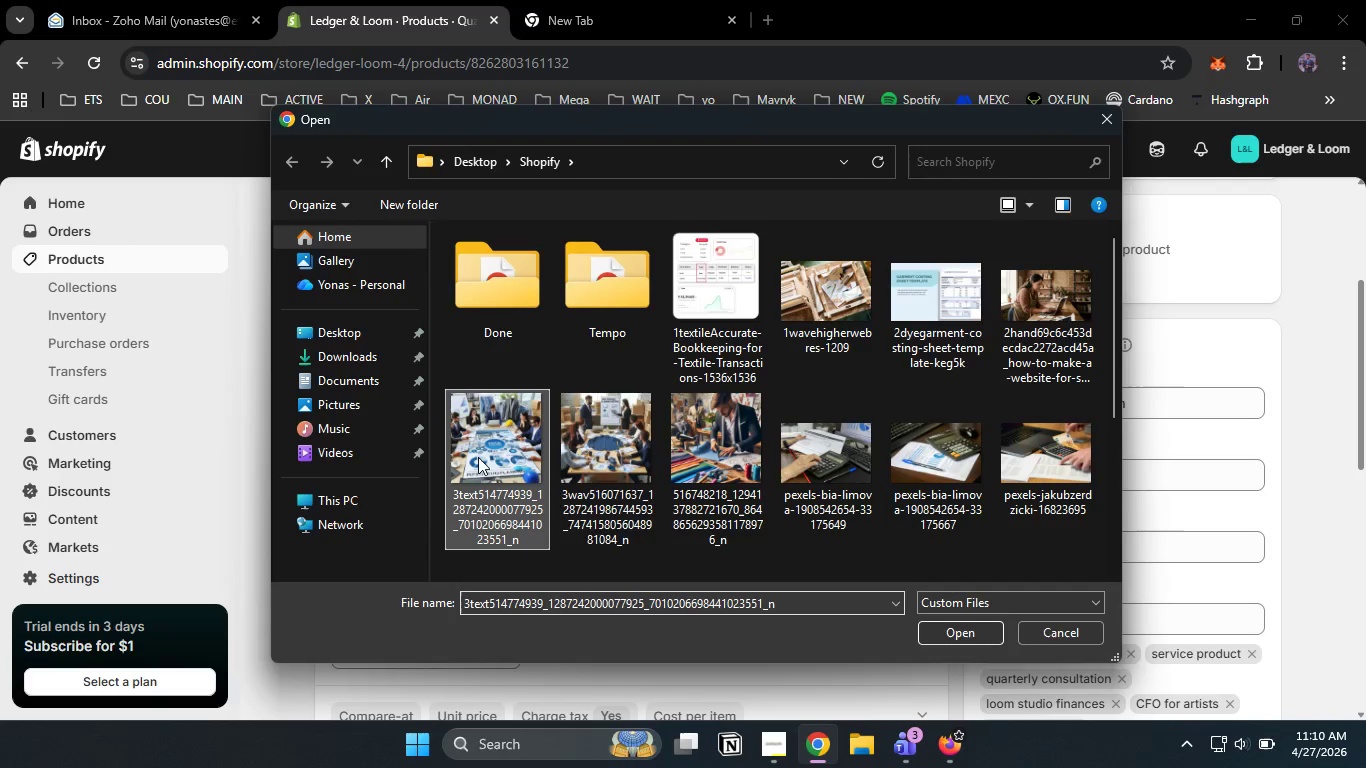 
hold_key(key=ControlLeft, duration=0.67)
left_click([600, 463])
 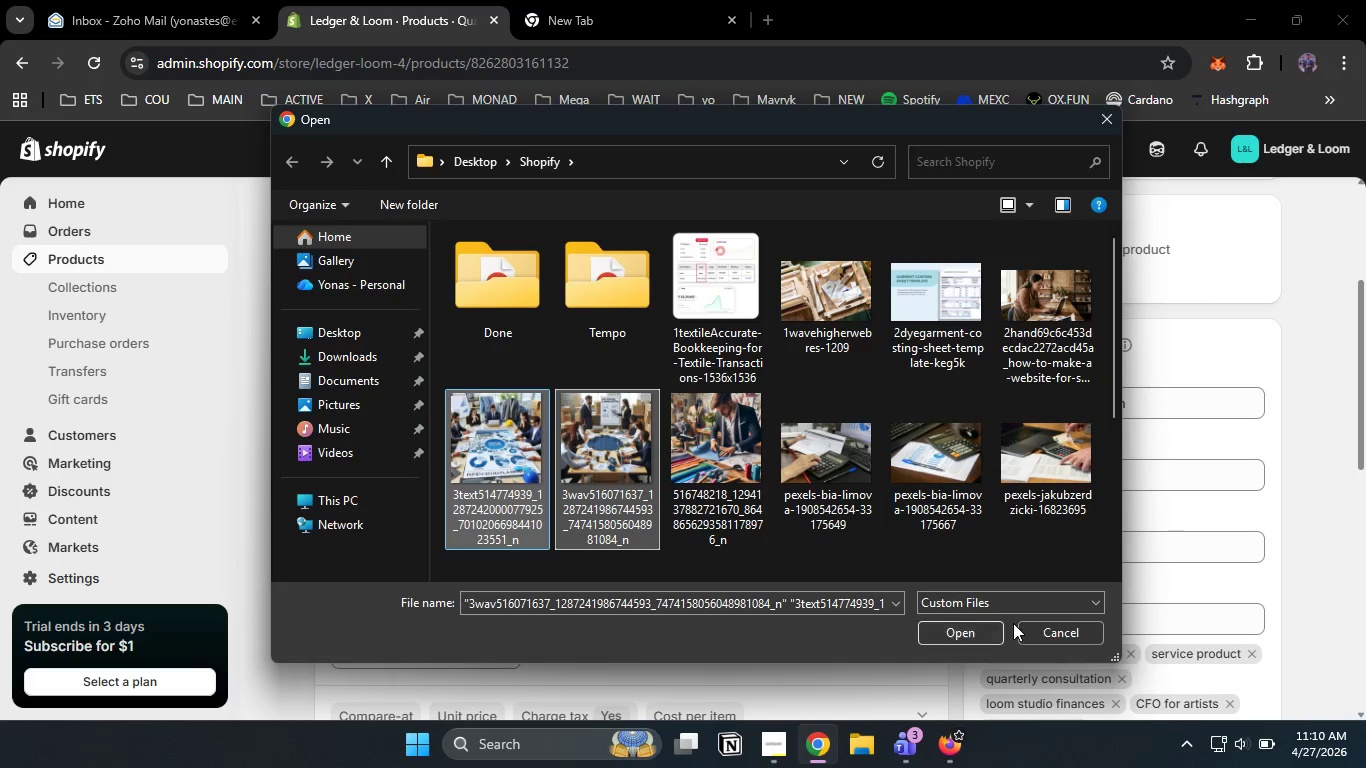 
left_click([990, 625])
 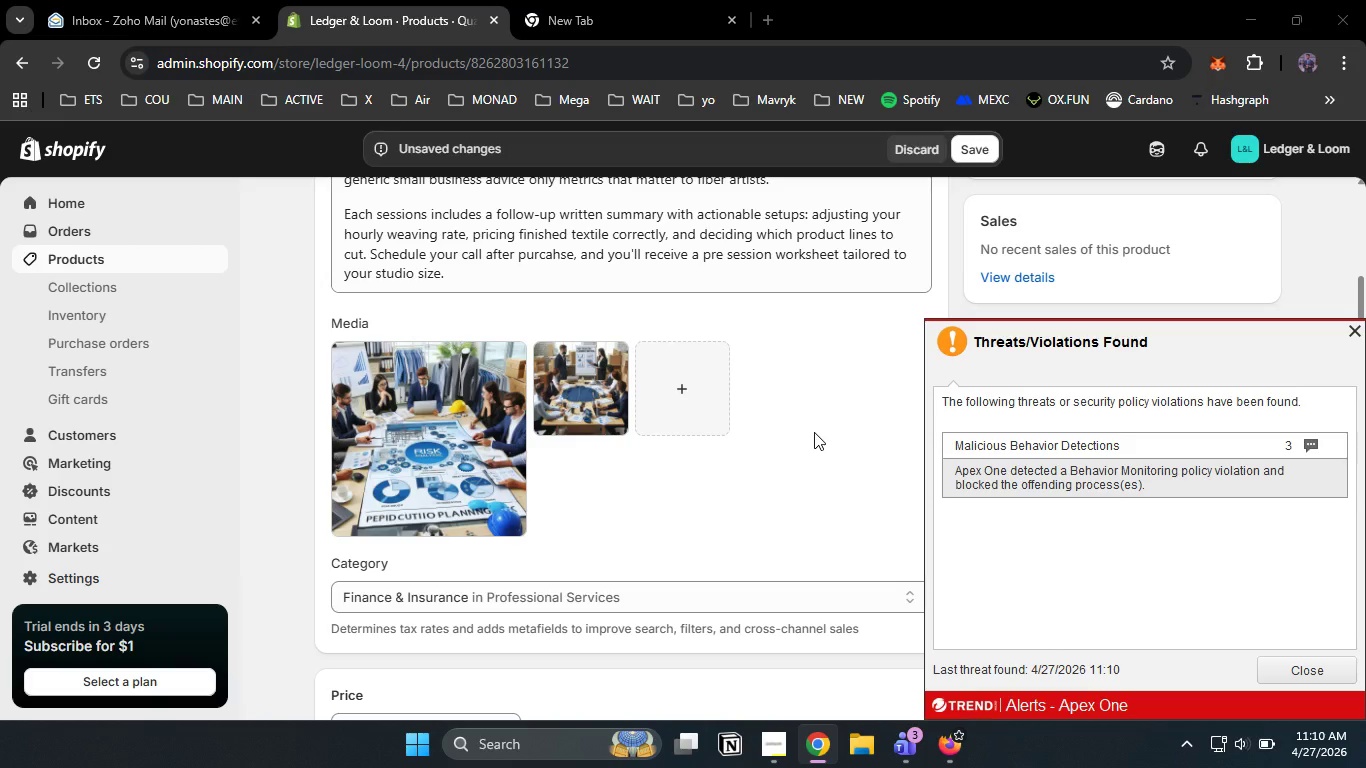 
wait(24.44)
 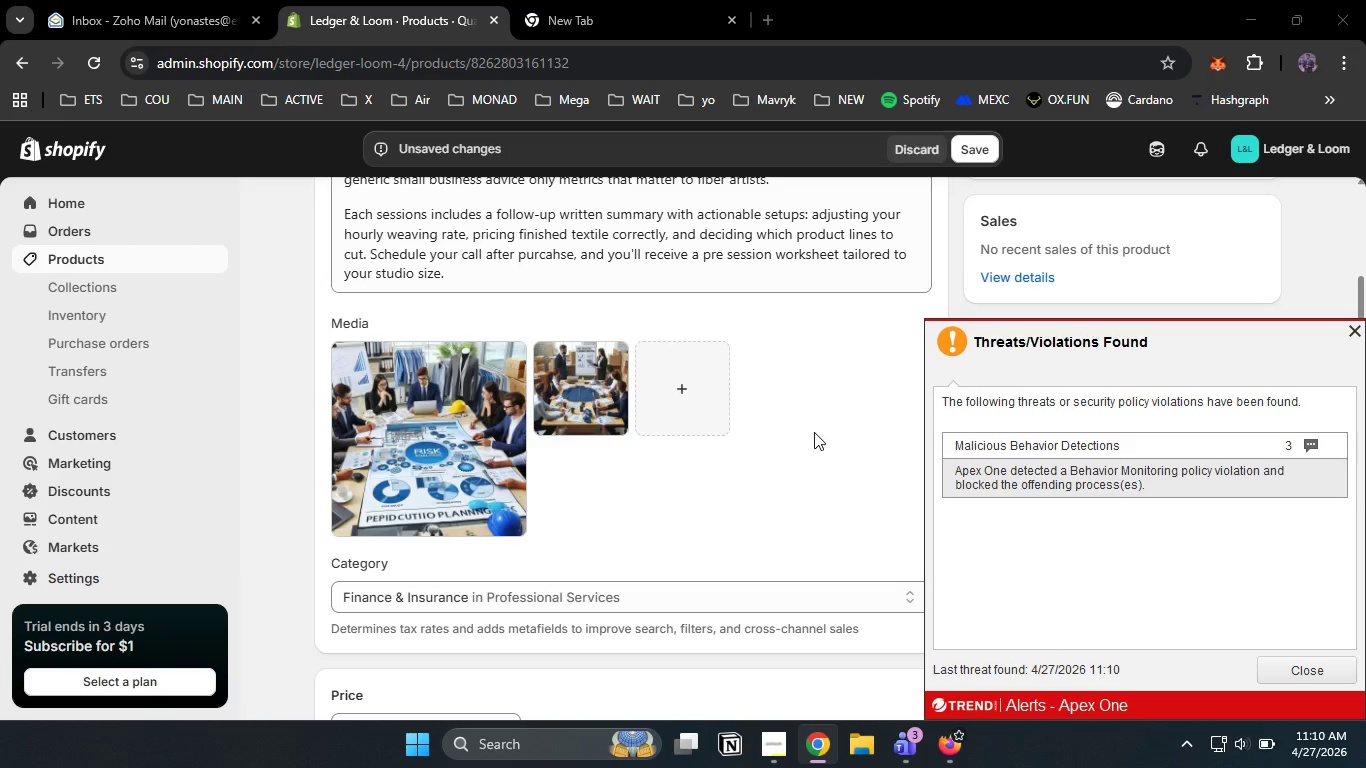 
left_click([1262, 657])
 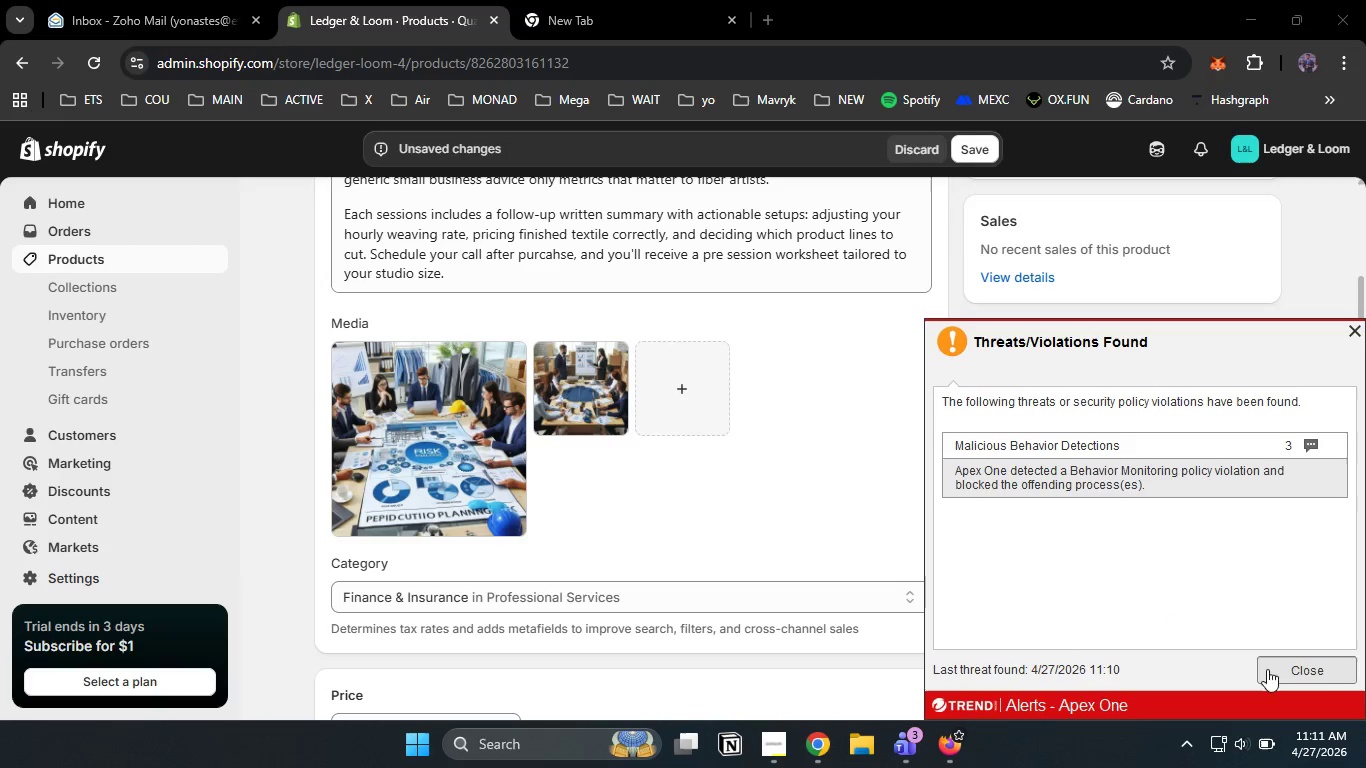 
left_click([1283, 680])
 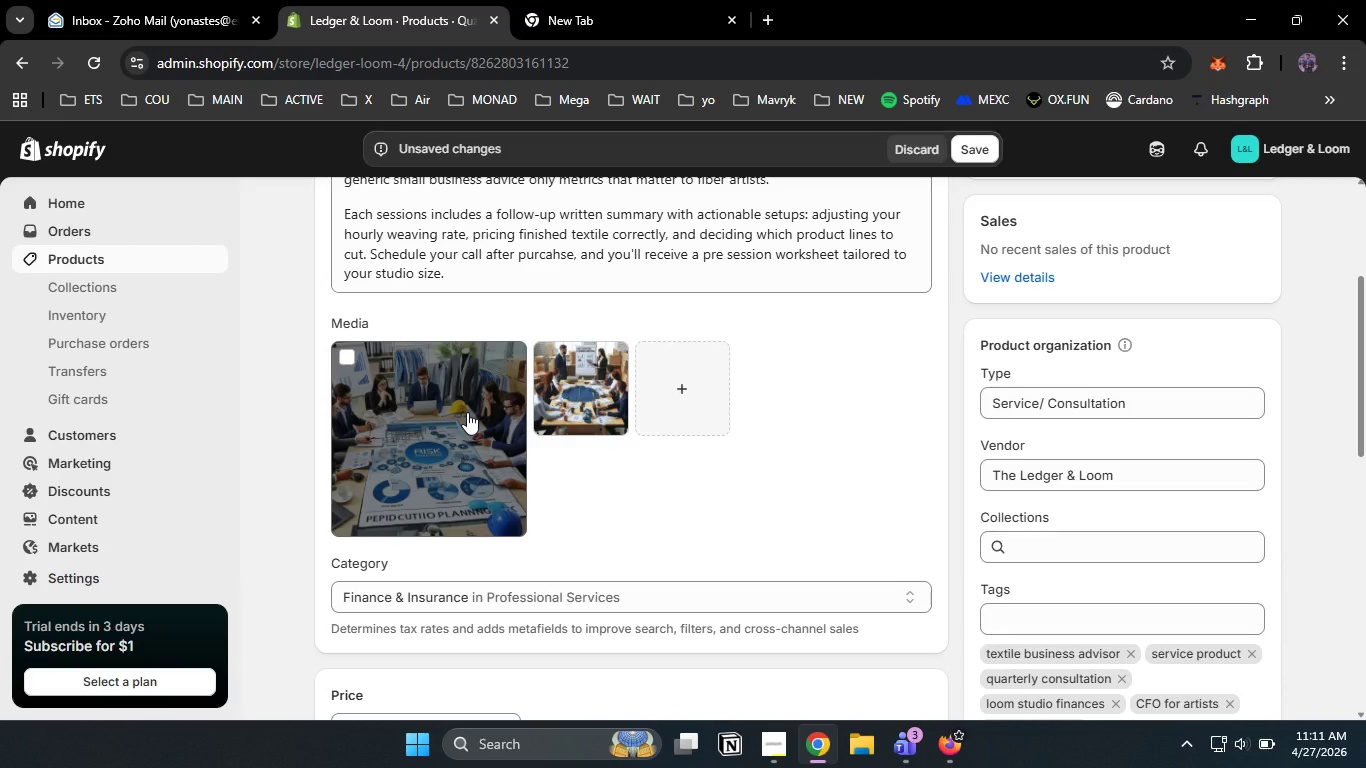 
left_click([467, 412])
 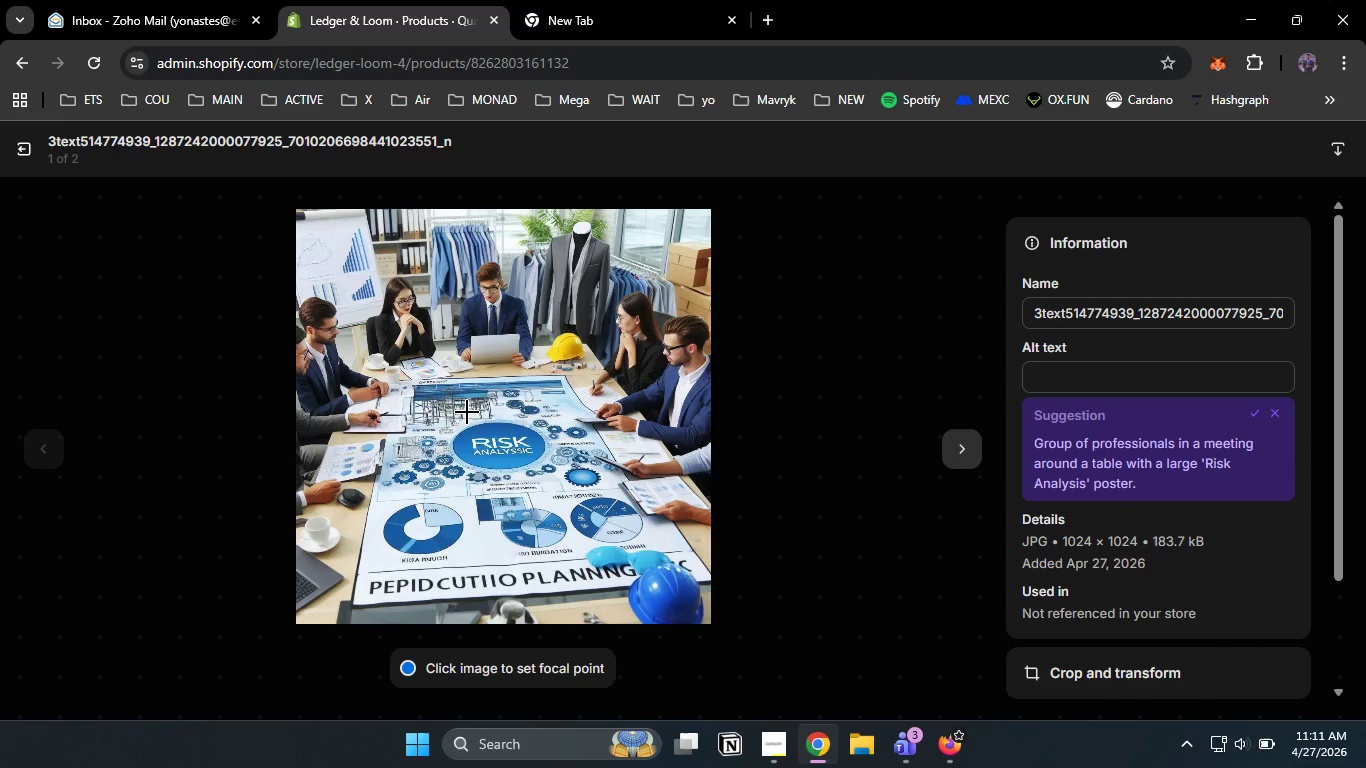 
wait(9.16)
 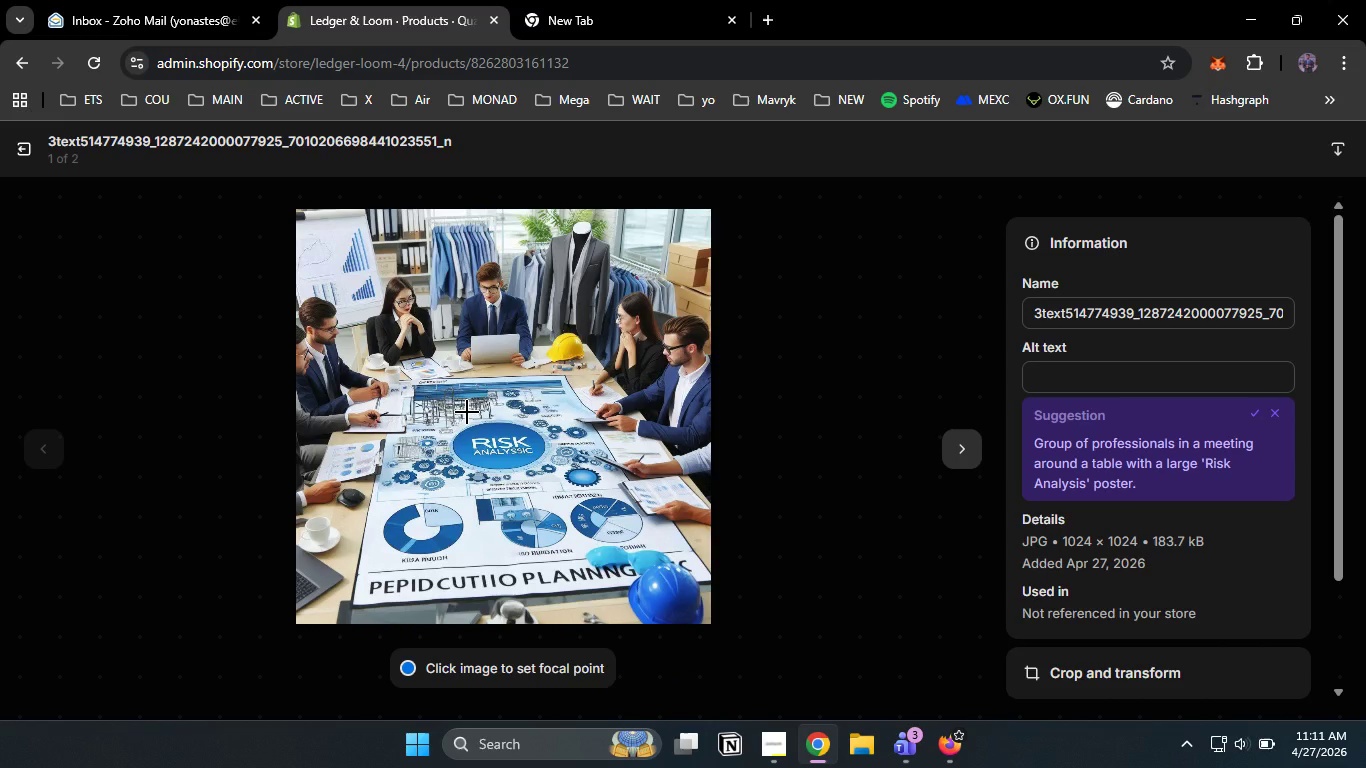 
left_click([1075, 377])
 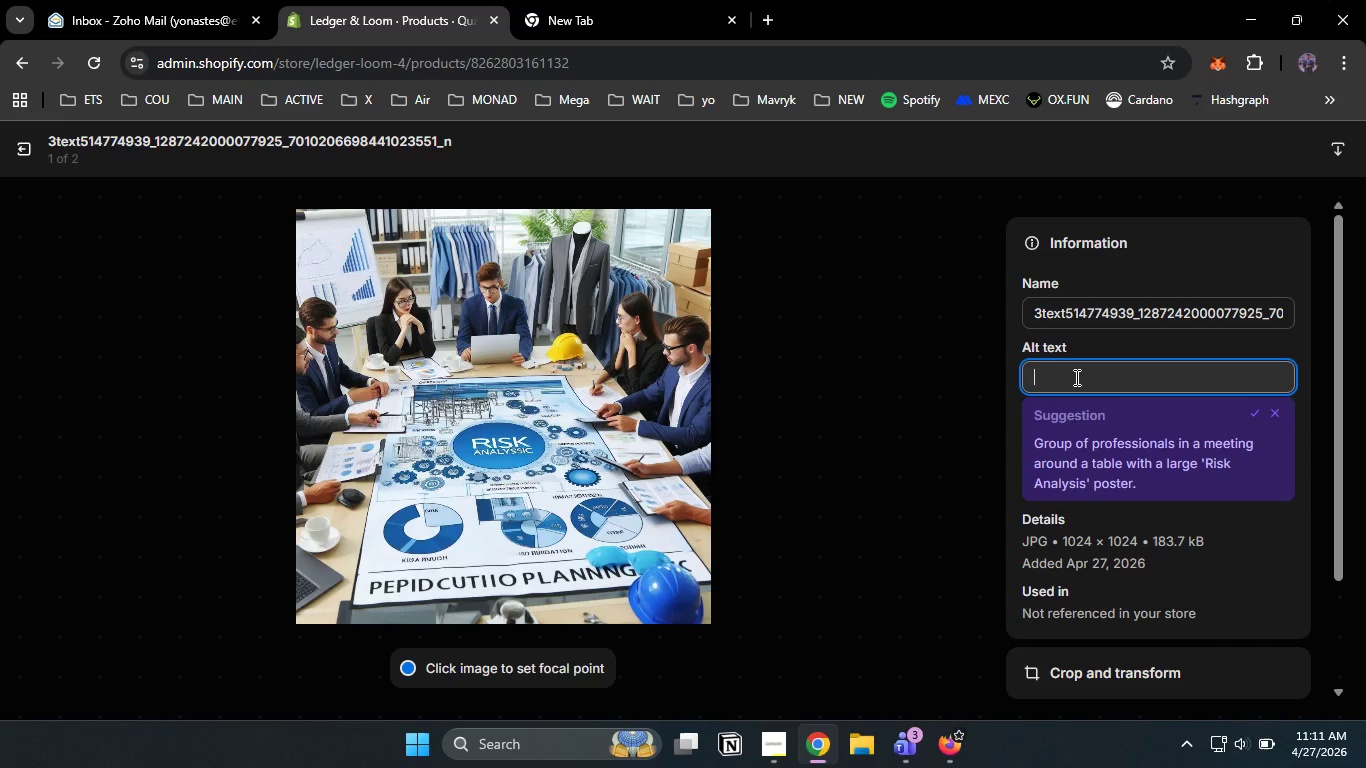 
type(textile business accounting consultation)
 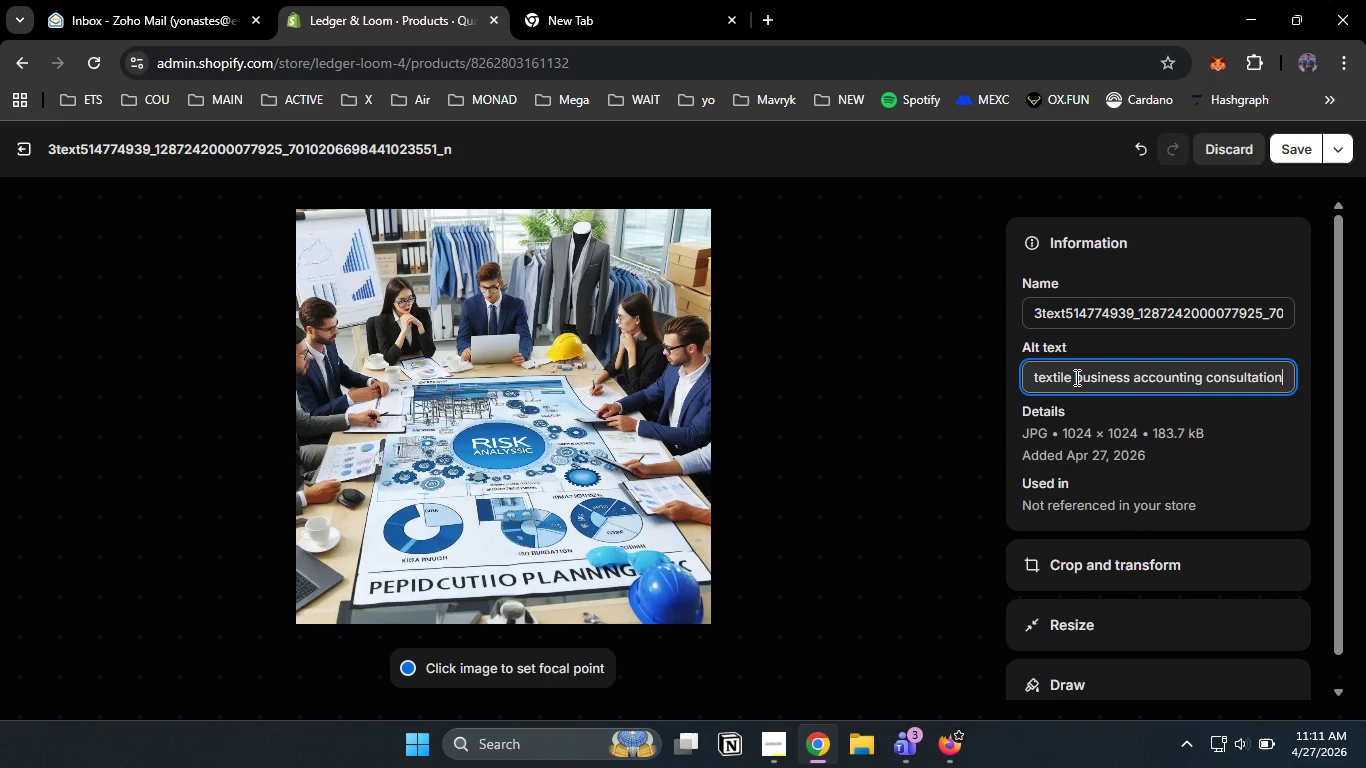 
type(screen )
key(Backspace)
type(shot showing a 60min loom financial review ssession)
 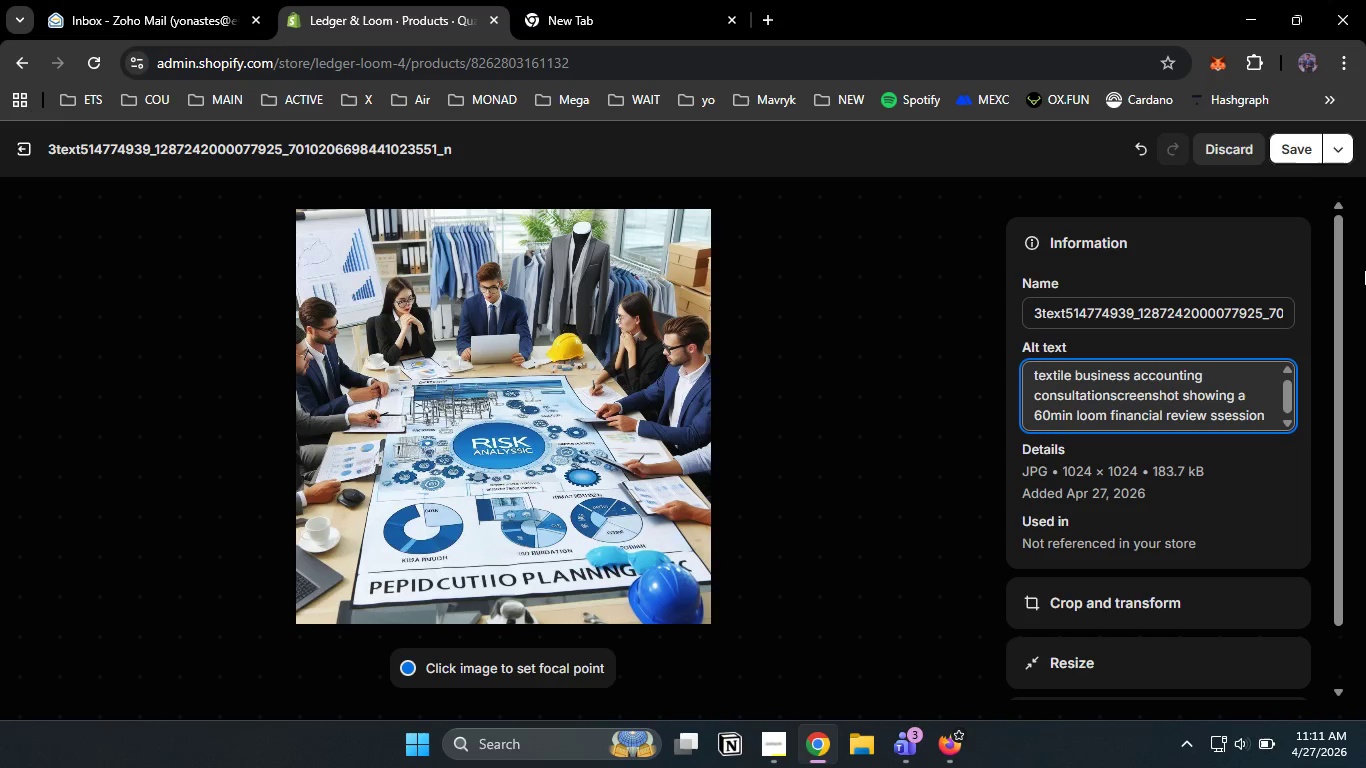 
left_click([1300, 141])
 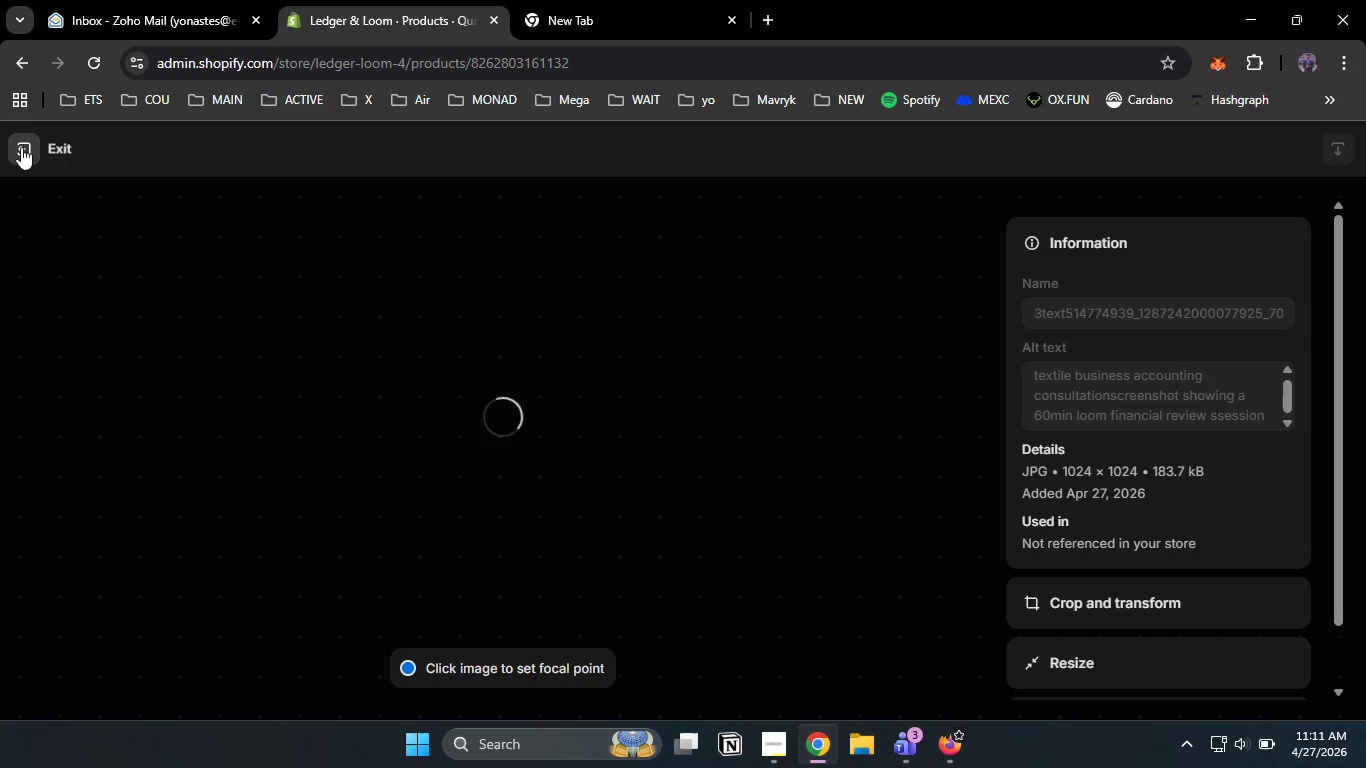 
left_click([21, 149])
 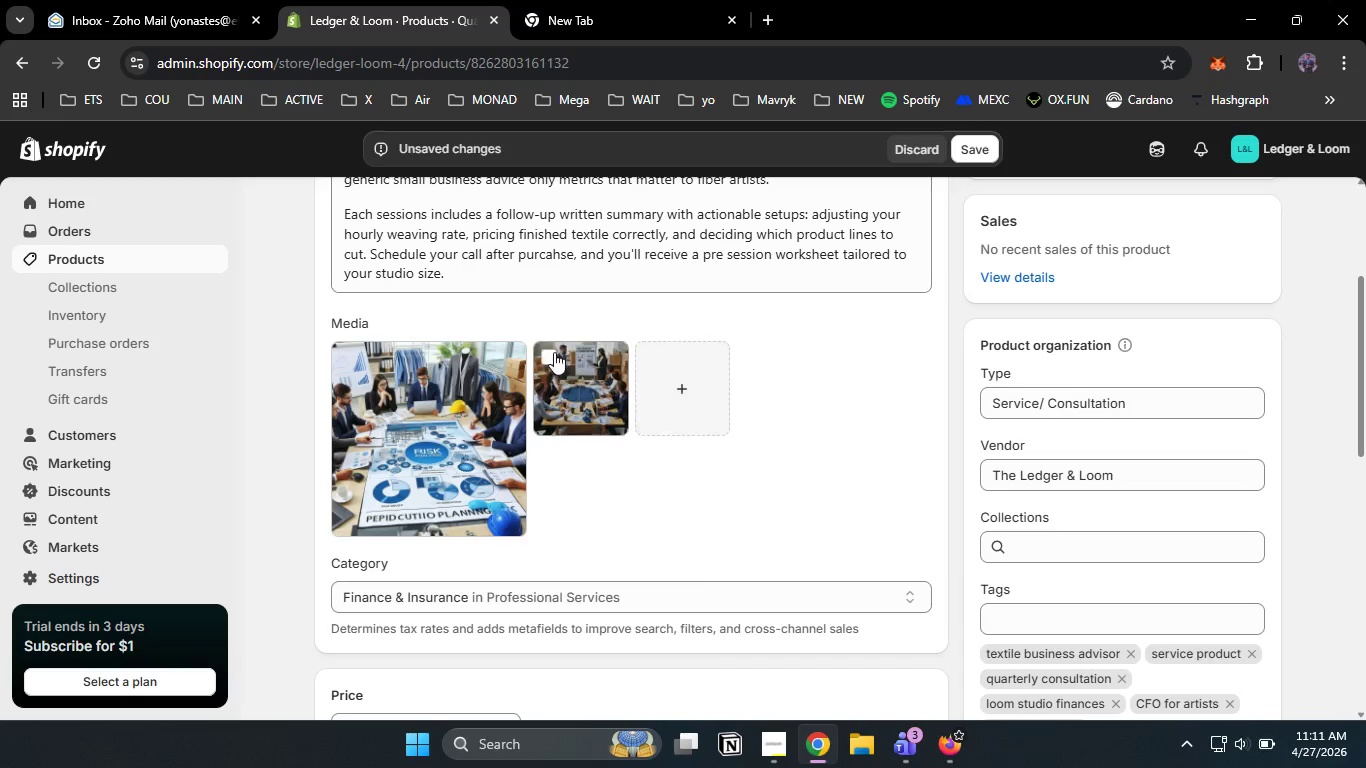 
left_click([576, 395])
 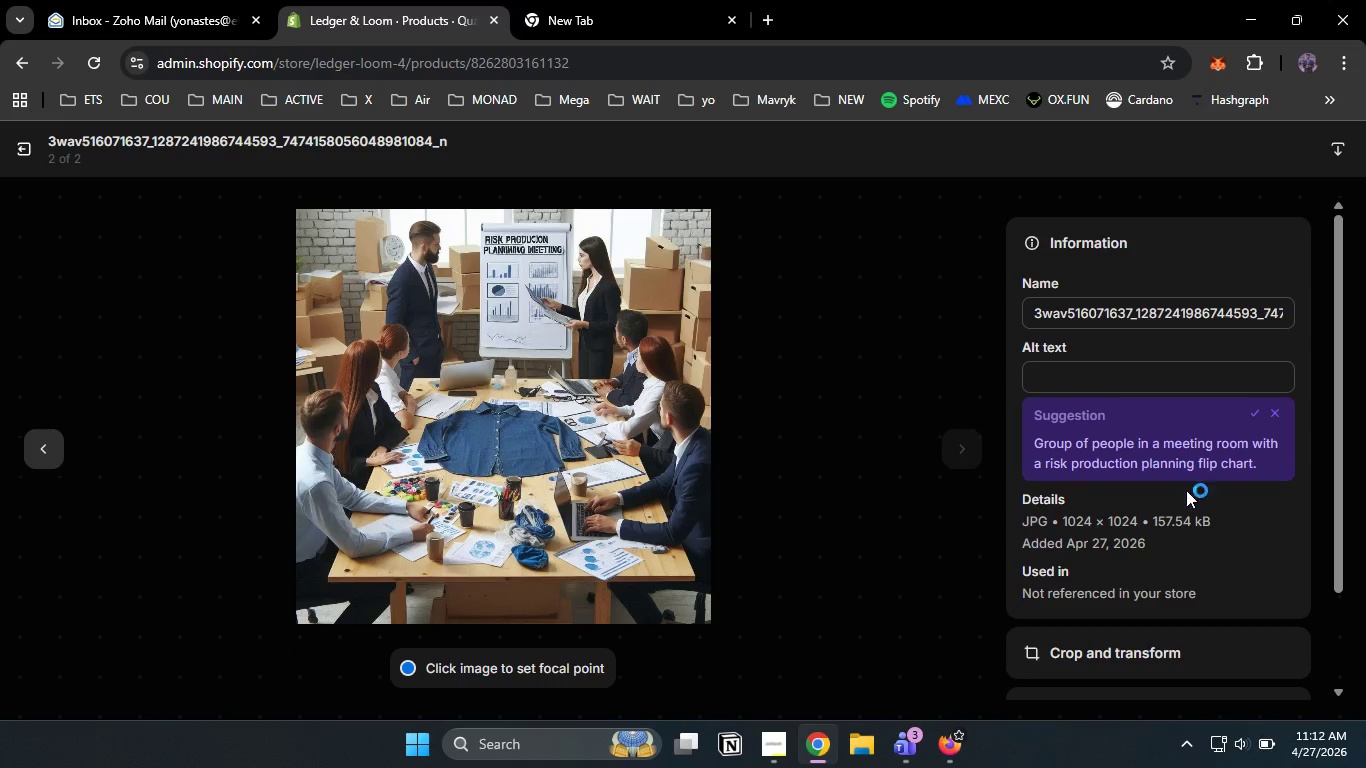 
left_click([1089, 380])
 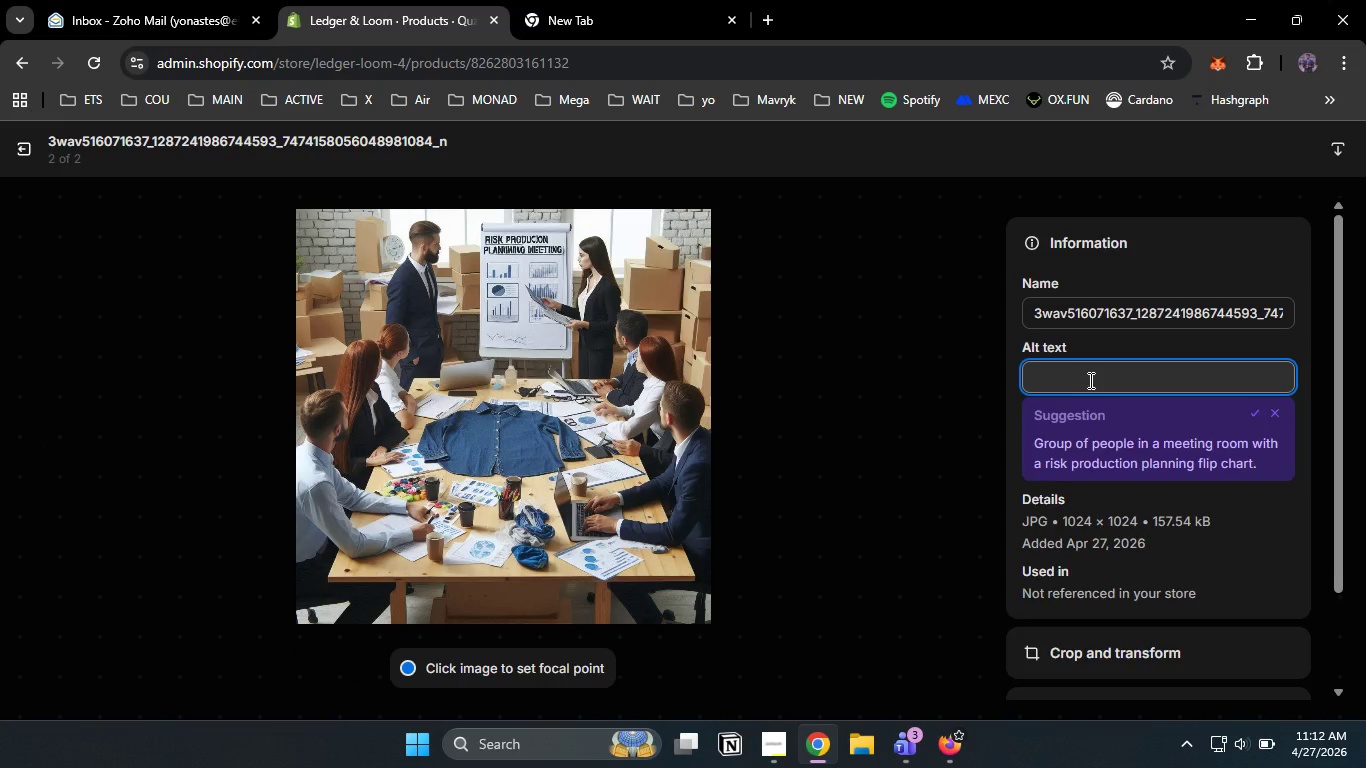 
type(weaving profit calculator )
 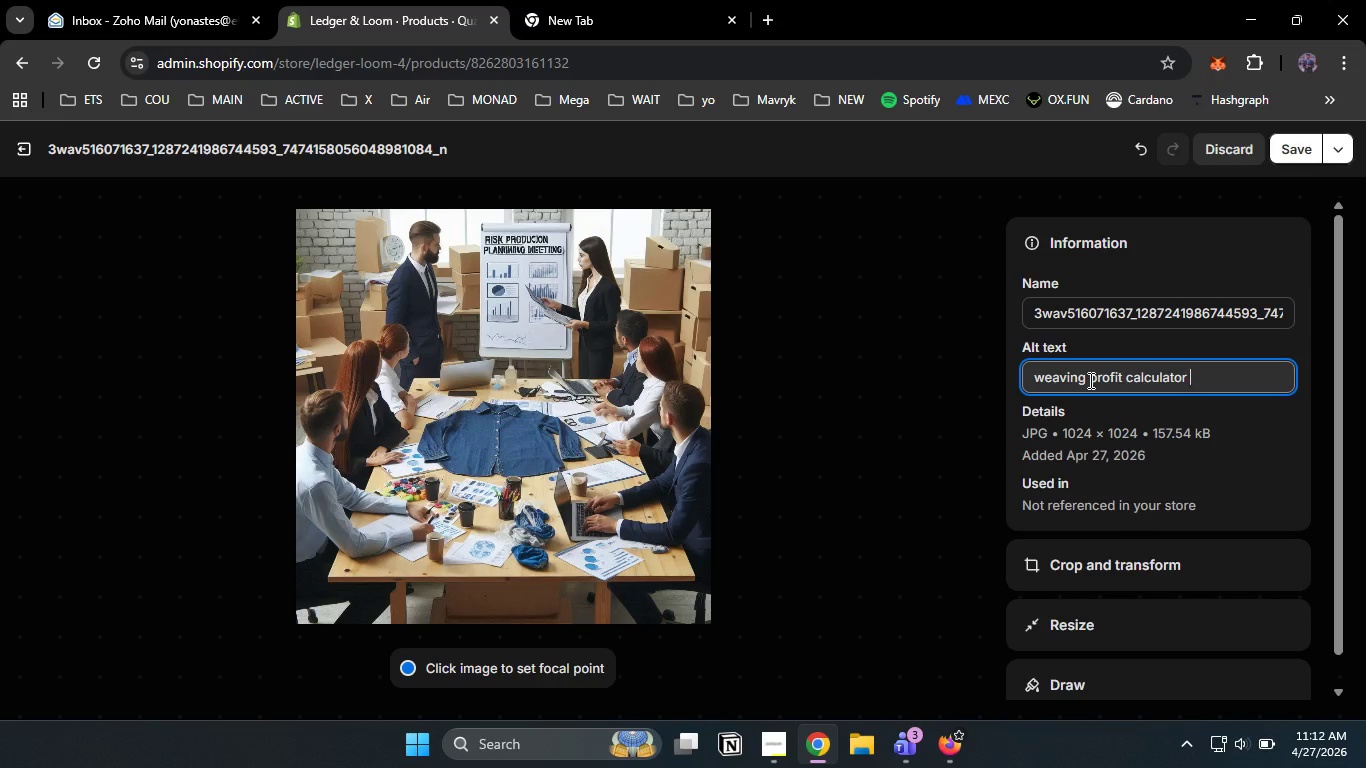 
type(worksheet and calander reminder foe )
key(Backspace)
key(Backspace)
type(r a w)
key(Backspace)
type(quarterly loom cheek in service call with a CFO advisor)
 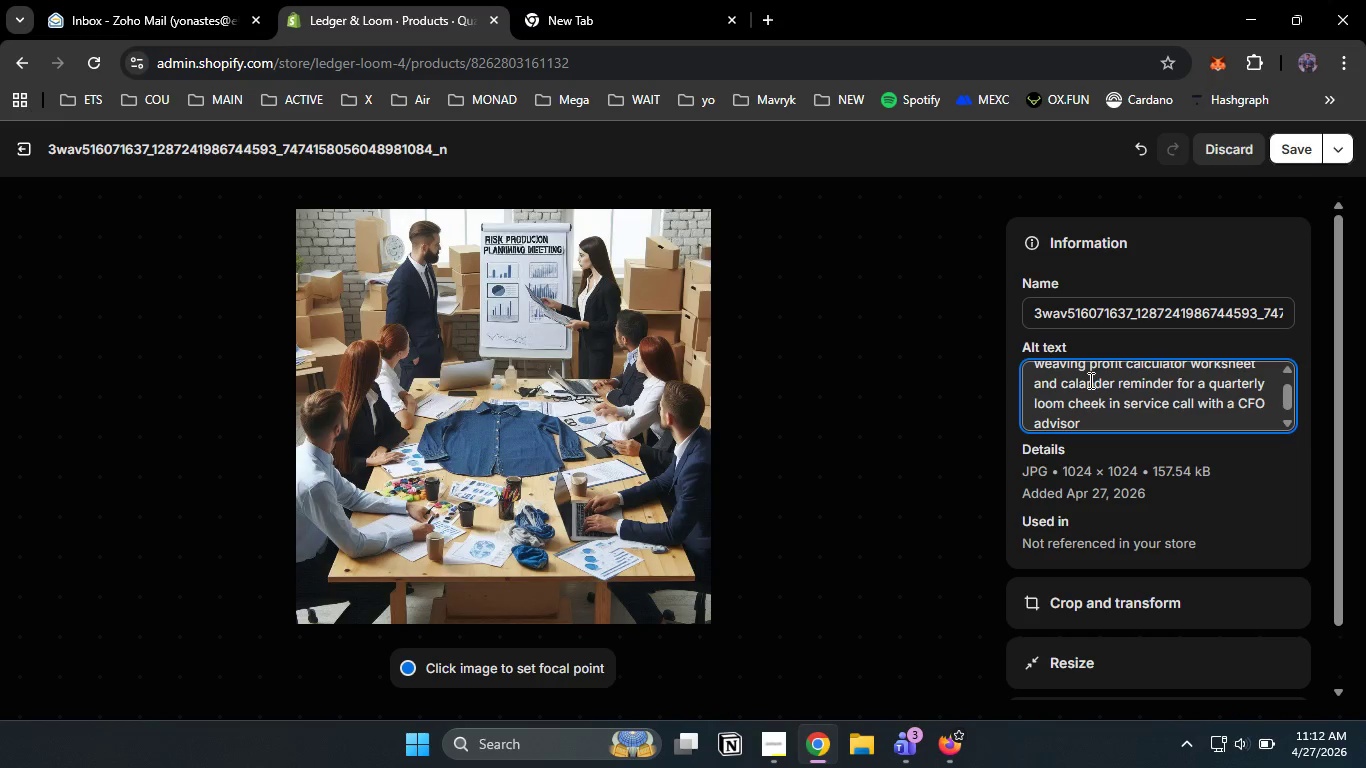 
left_click([1298, 153])
 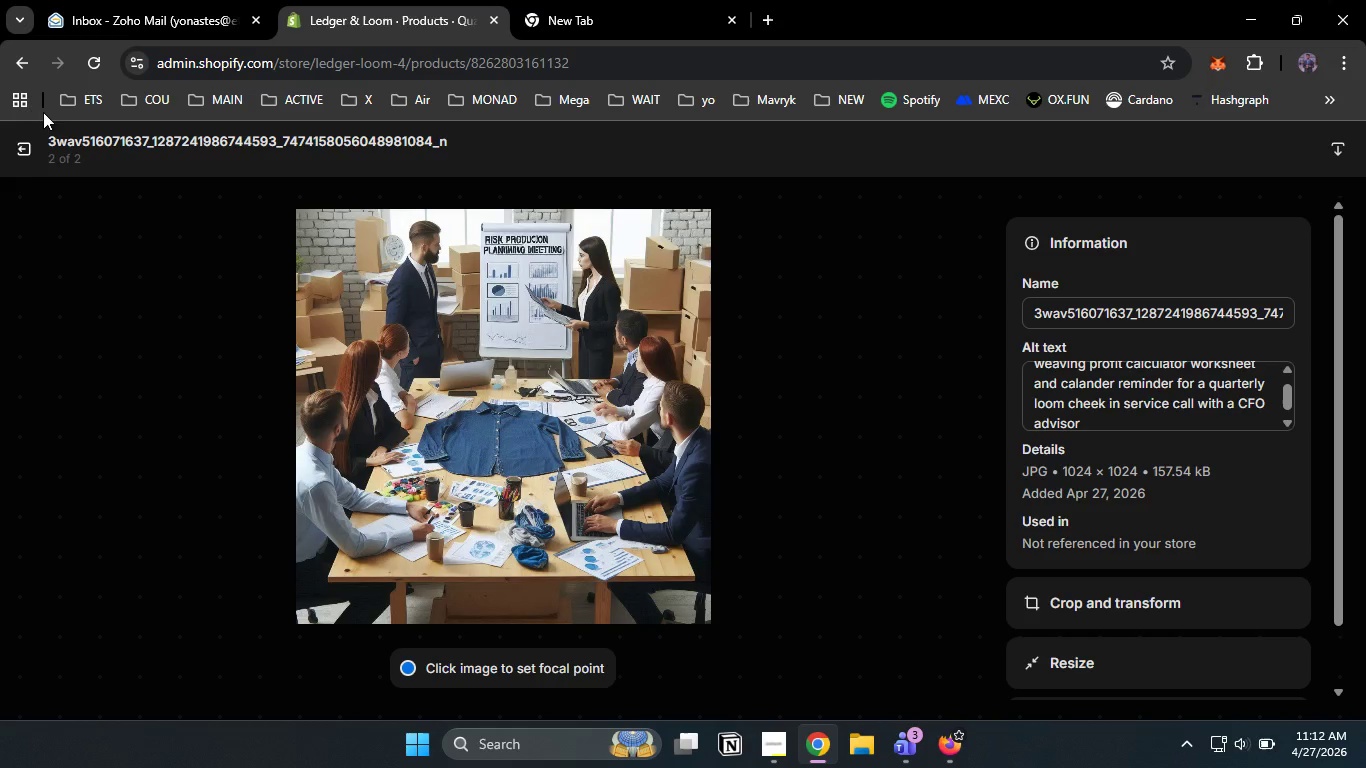 
left_click([13, 150])
 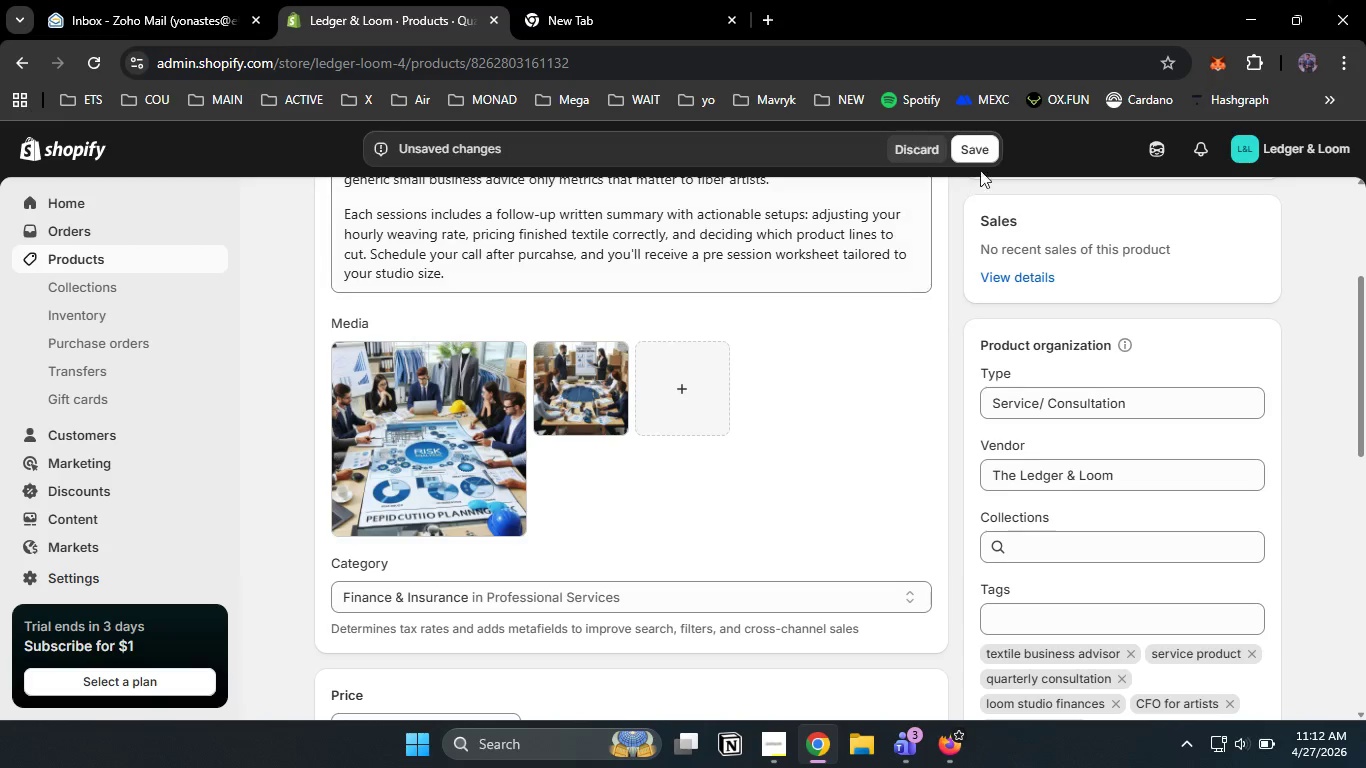 
left_click([986, 140])
 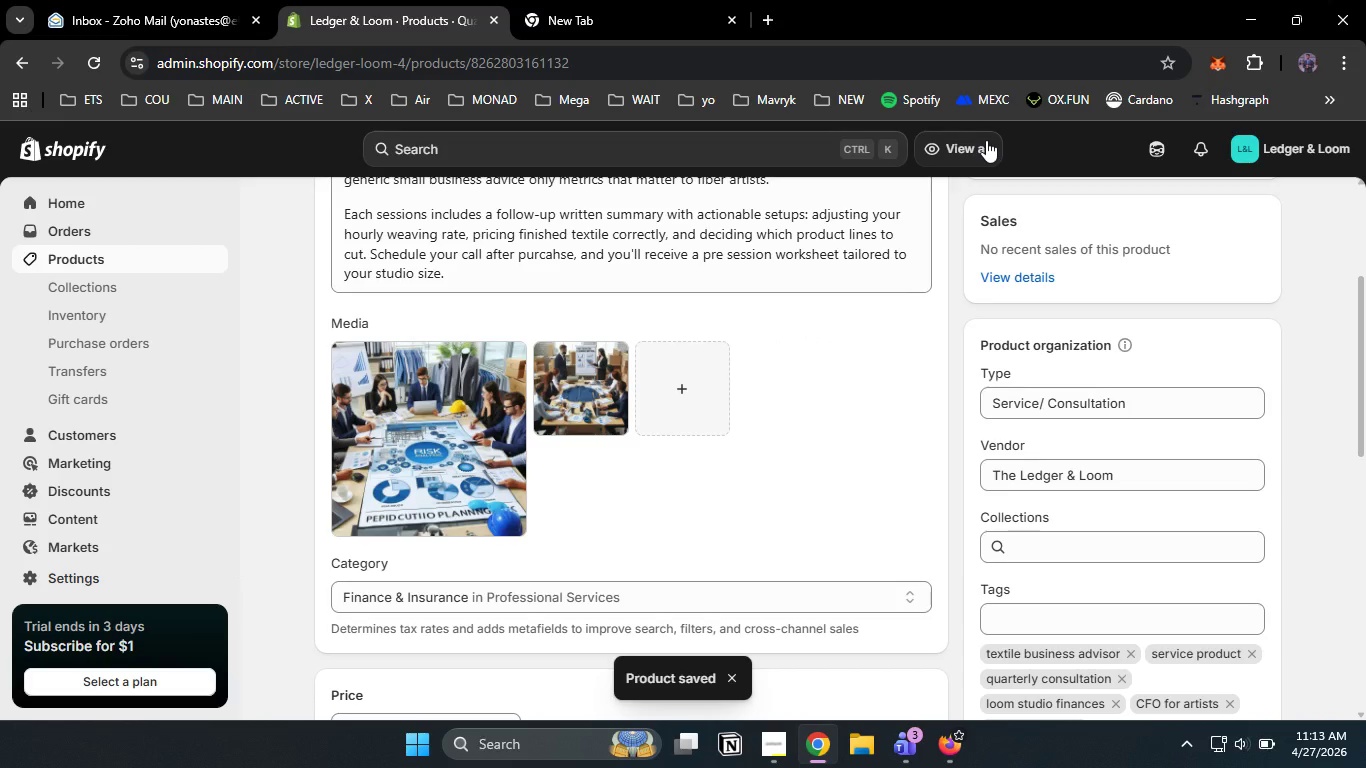 
wait(6.91)
 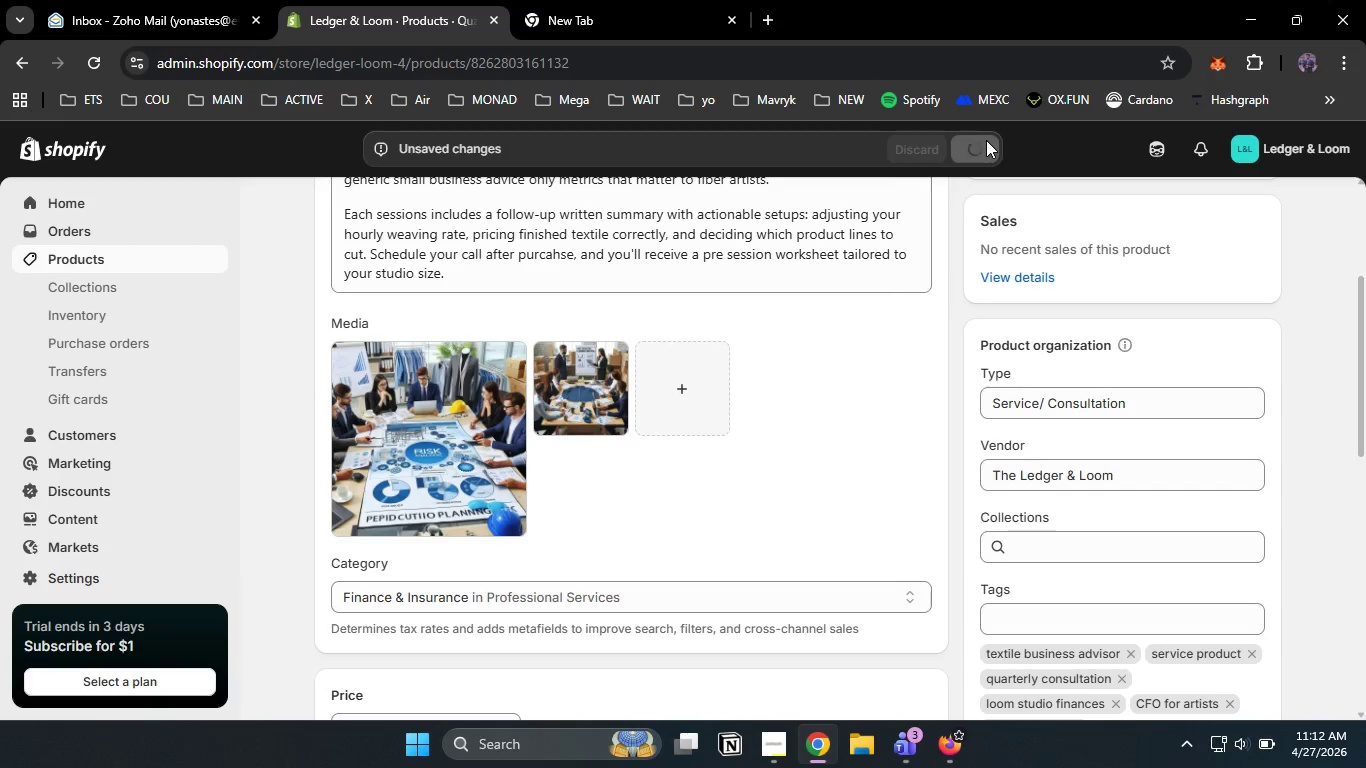 
left_click([88, 258])
 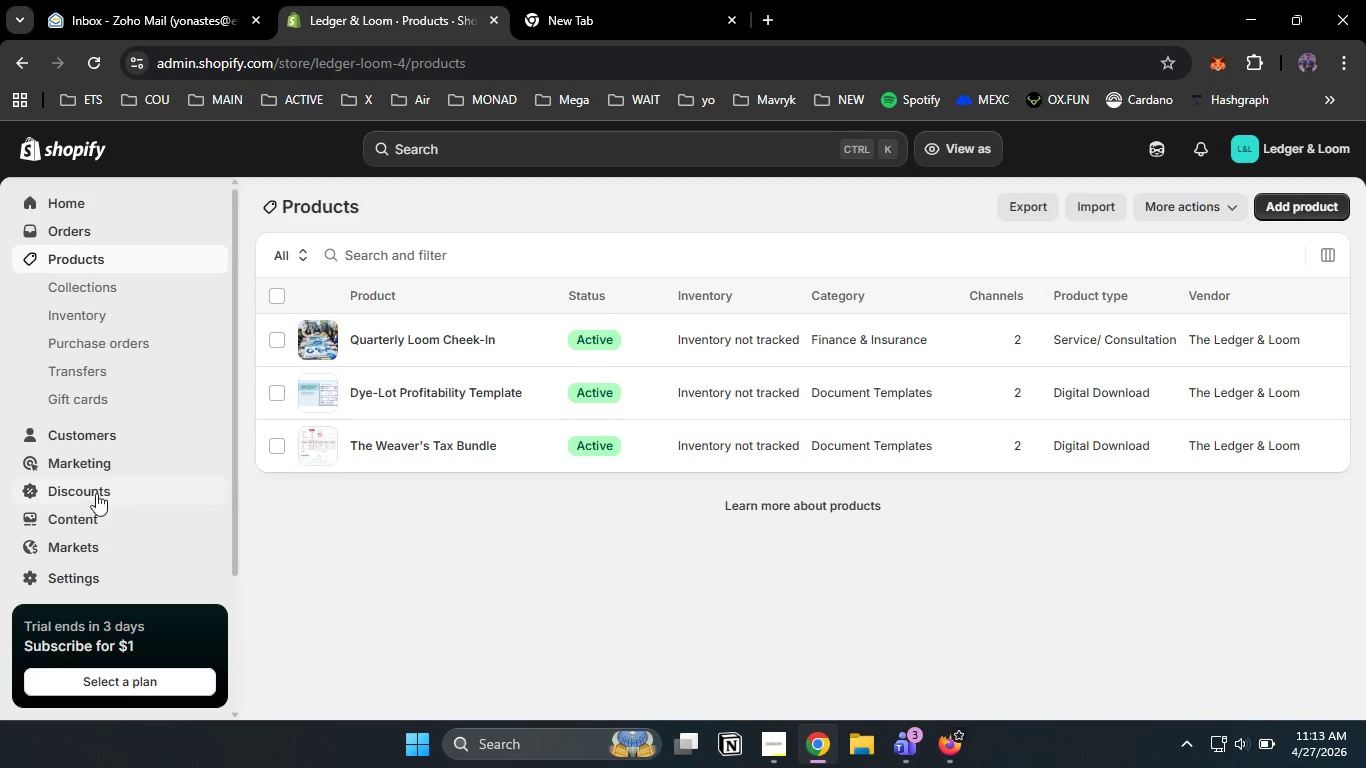 
wait(5.36)
 